 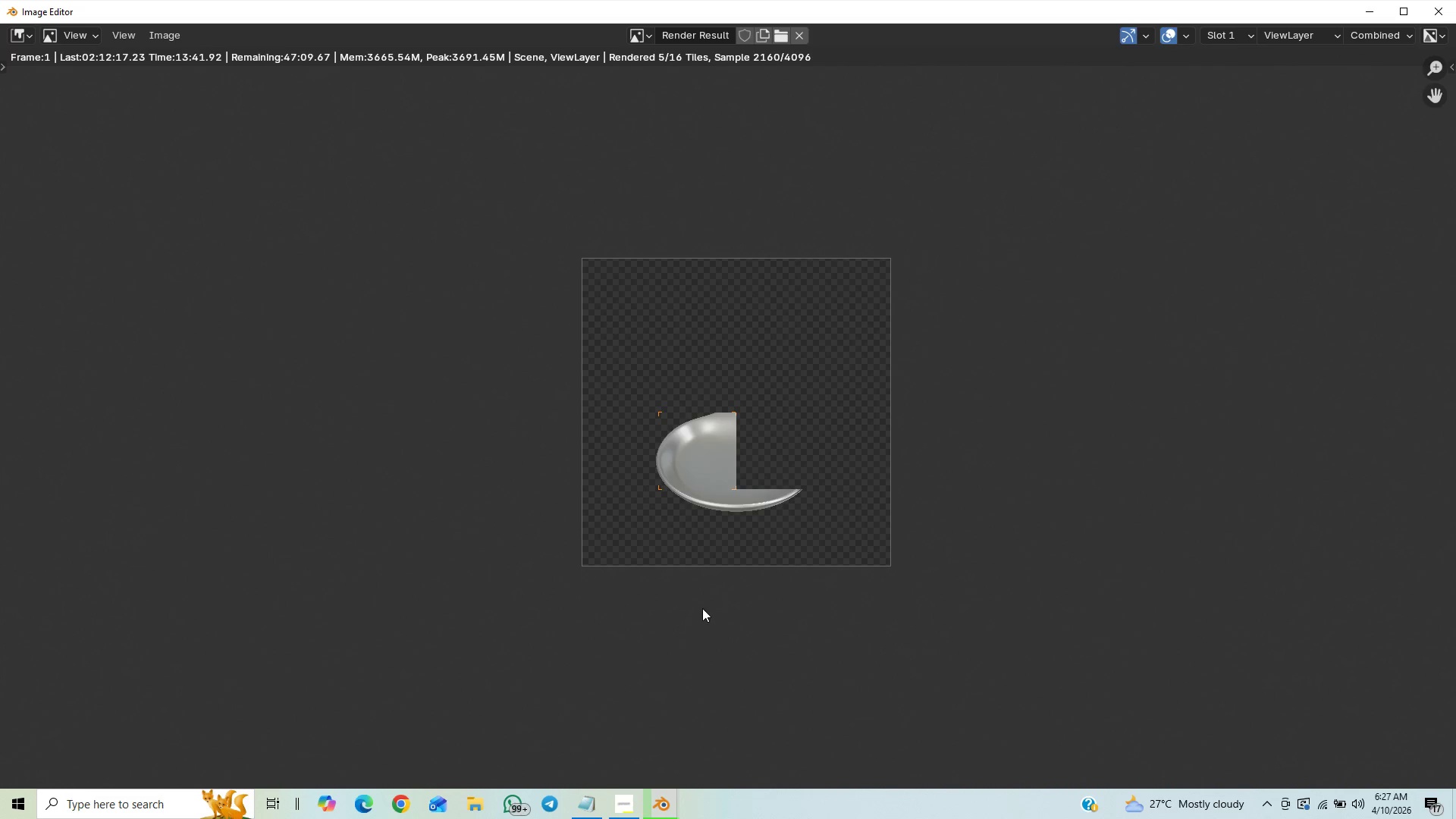 
scroll: coordinate [726, 571], scroll_direction: up, amount: 2.0
 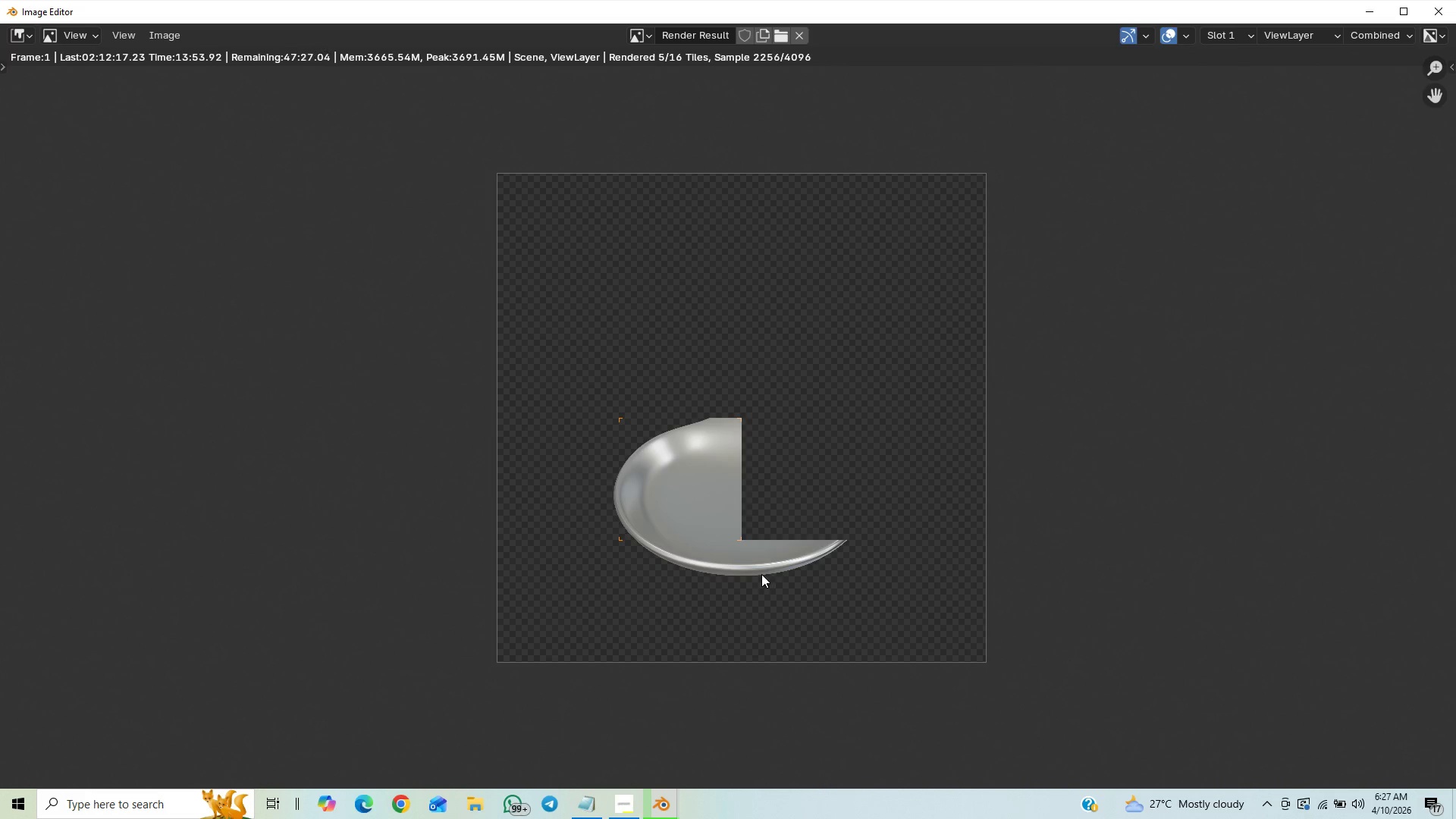 
wait(14.12)
 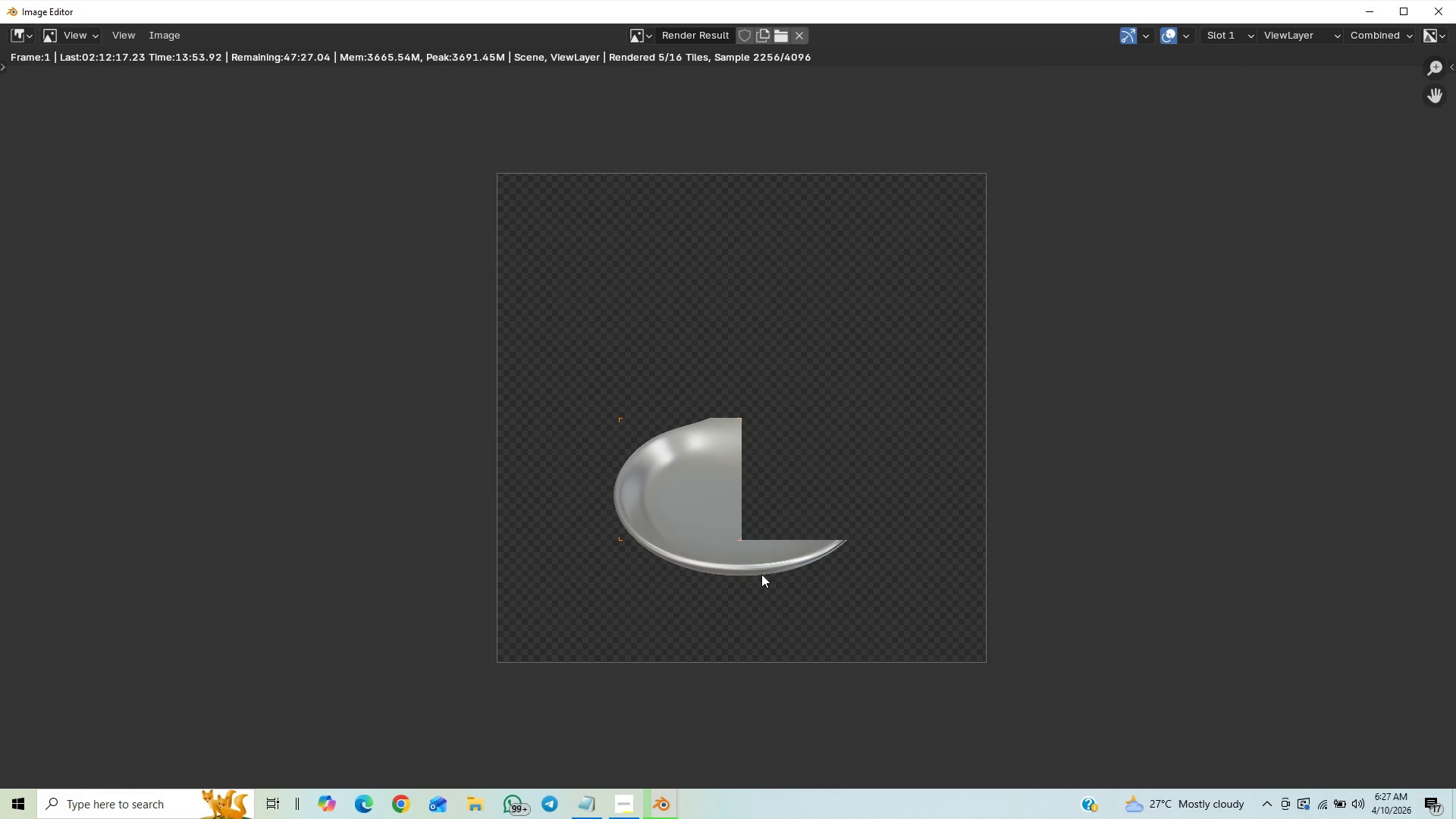 
scroll: coordinate [754, 585], scroll_direction: down, amount: 2.0
 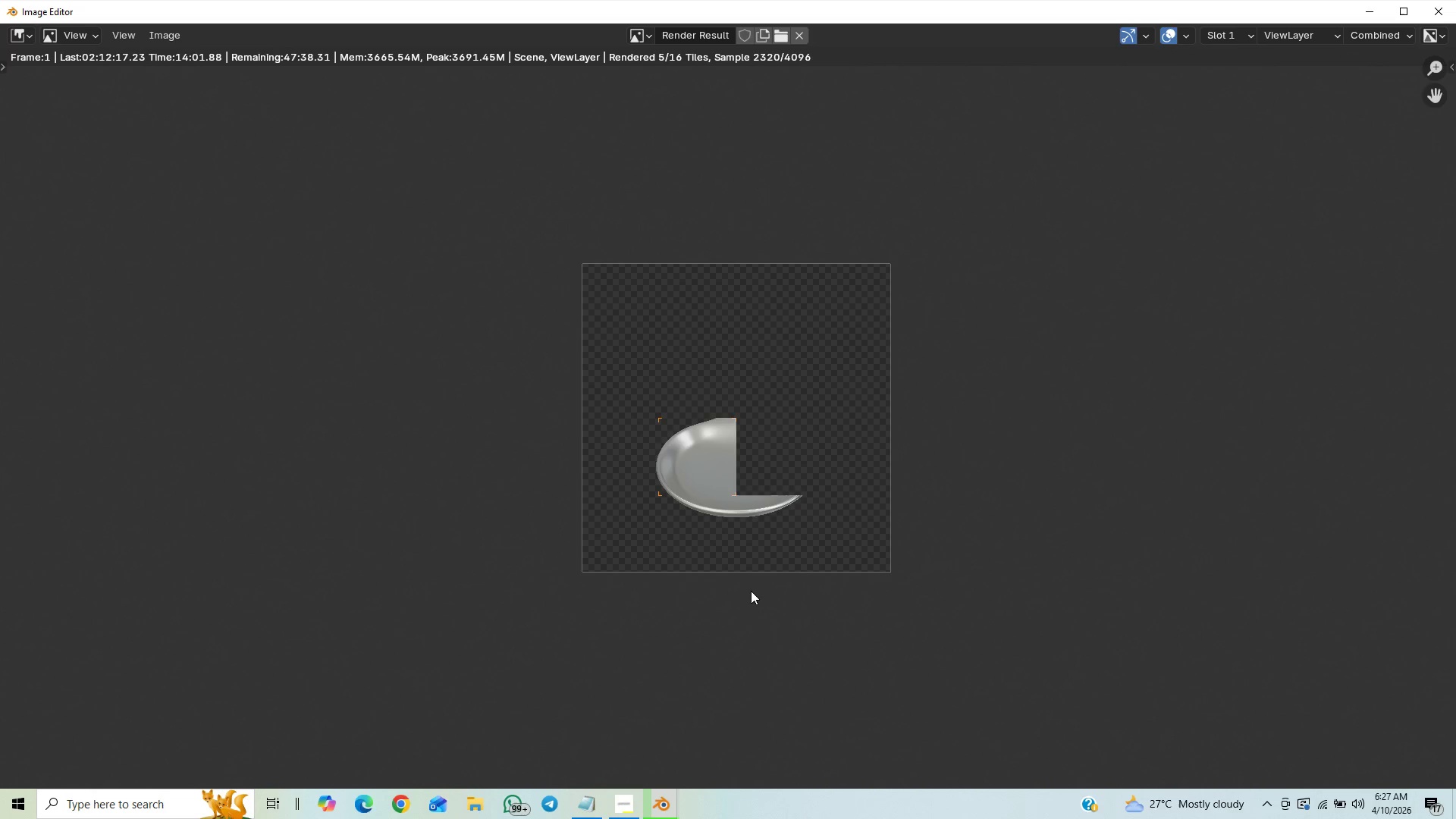 
scroll: coordinate [738, 607], scroll_direction: up, amount: 3.0
 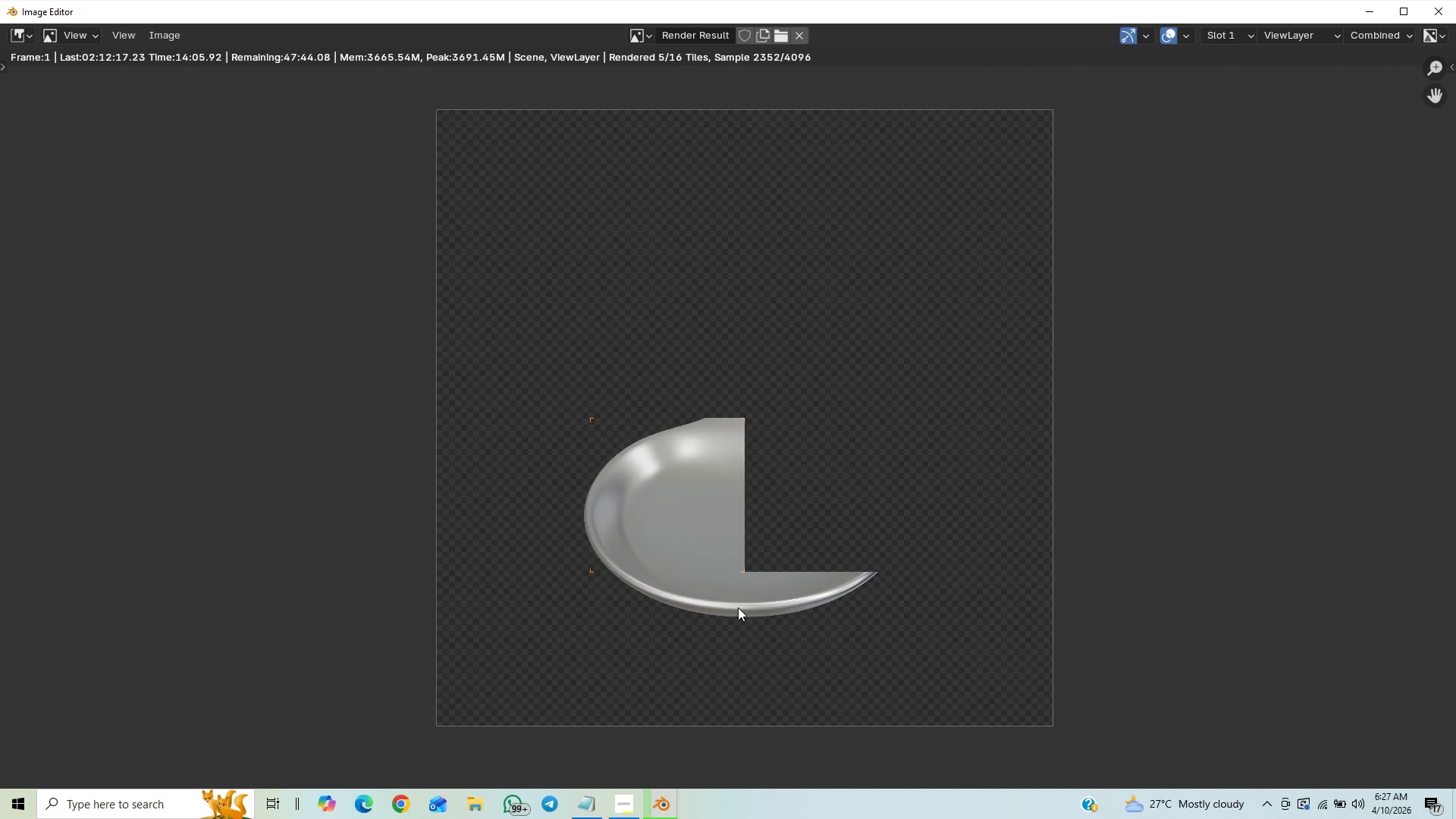 
scroll: coordinate [742, 609], scroll_direction: down, amount: 2.0
 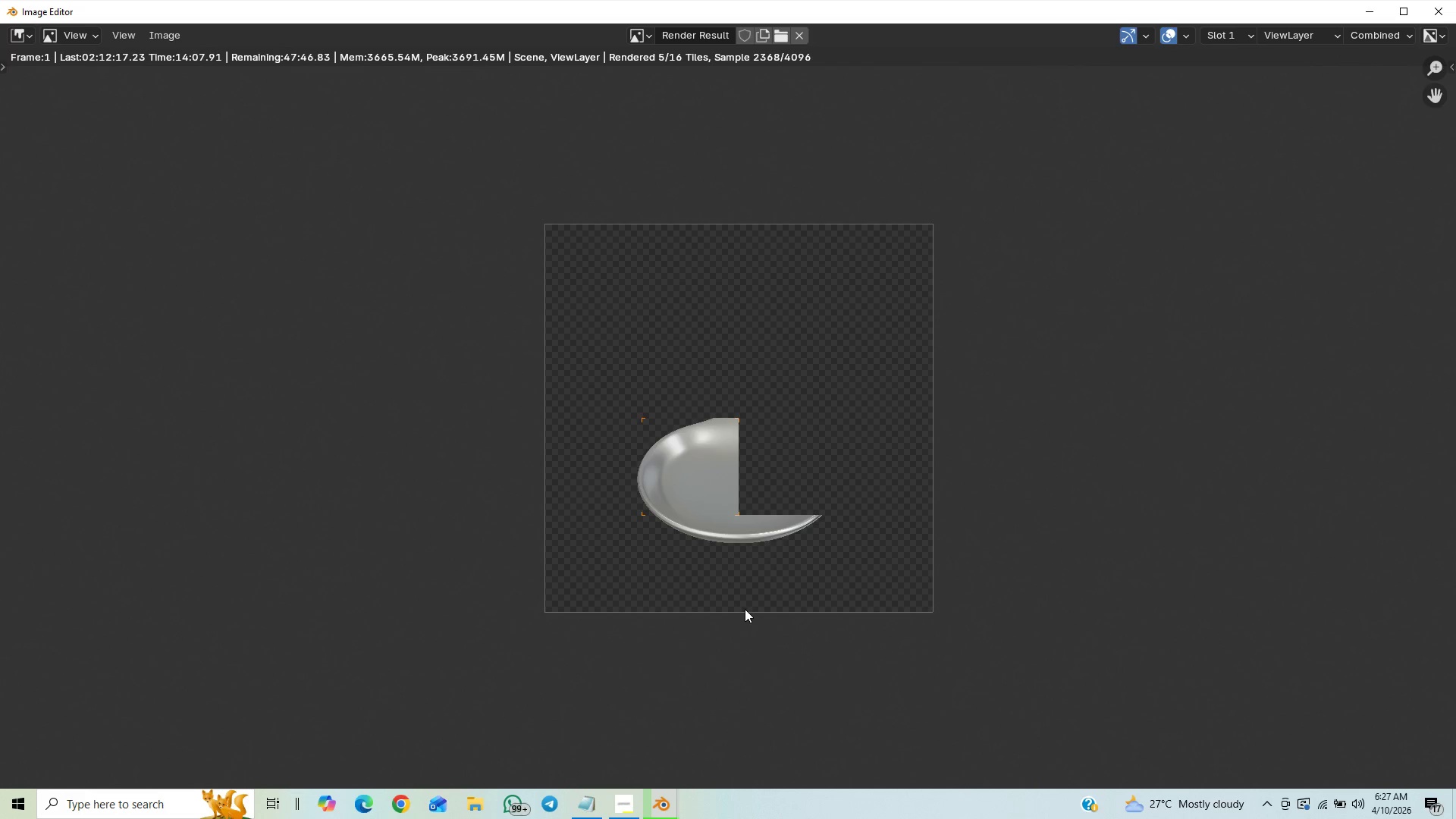 
scroll: coordinate [748, 605], scroll_direction: up, amount: 2.0
 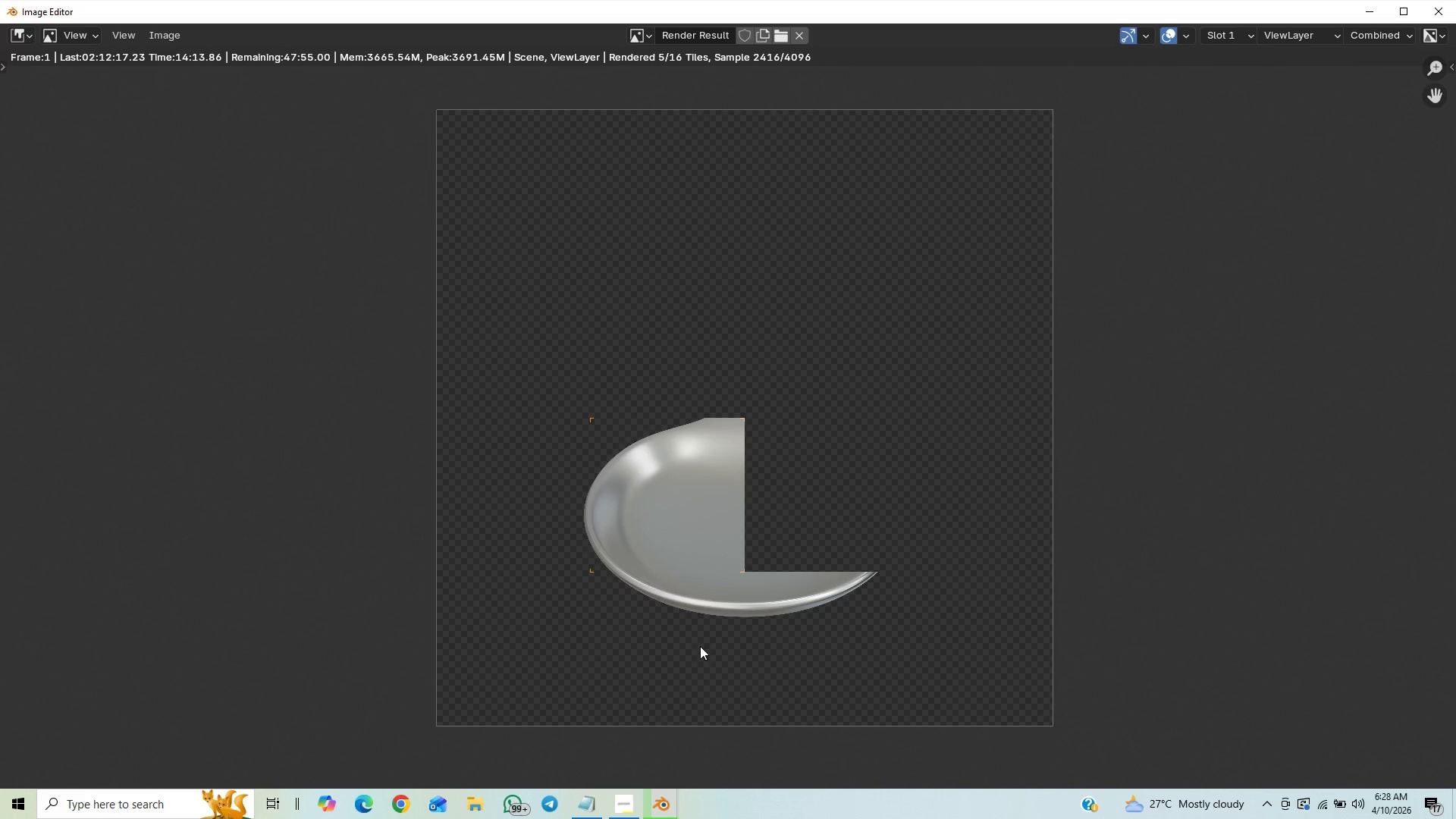 
wait(5.94)
 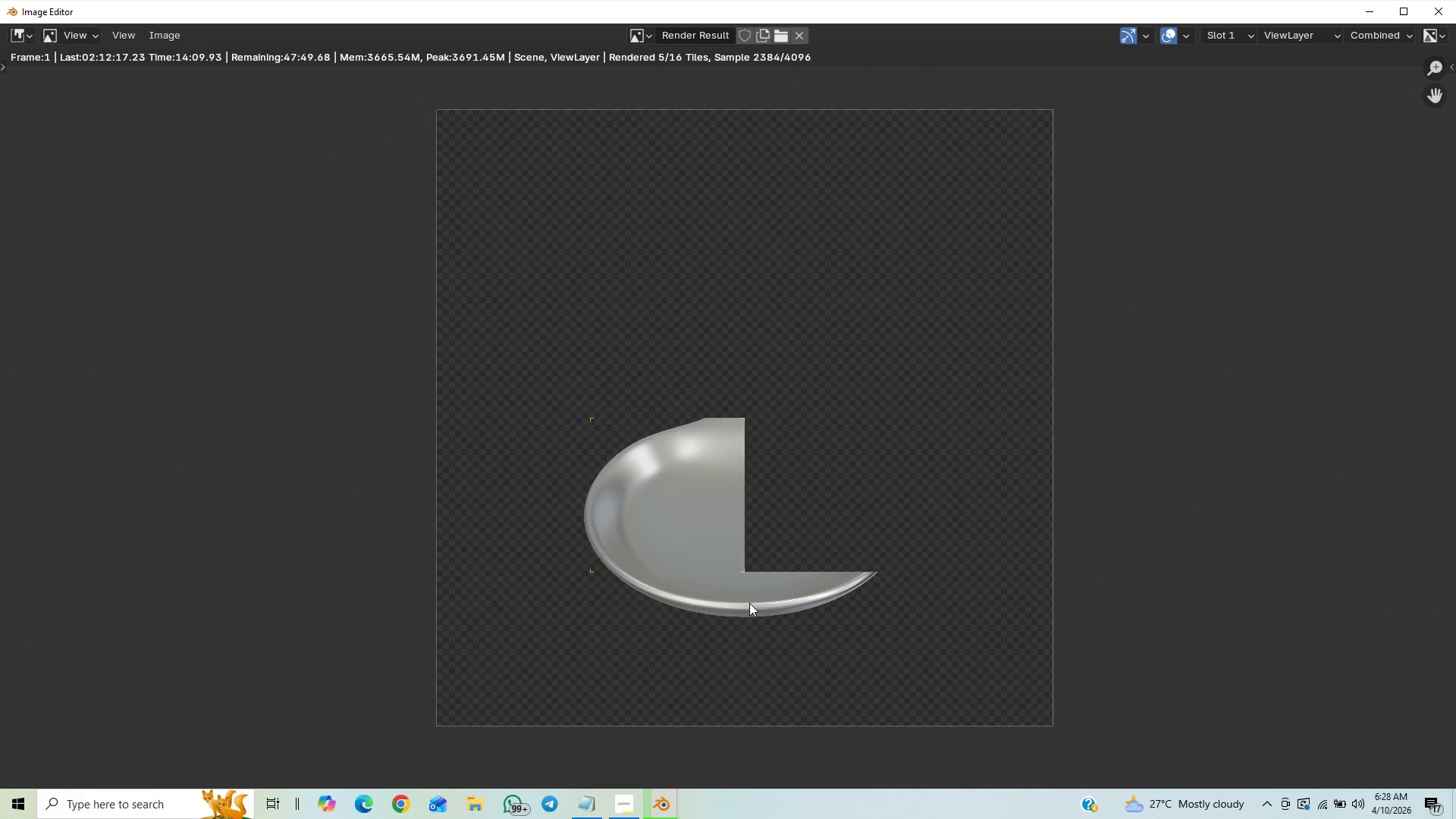 
scroll: coordinate [704, 637], scroll_direction: down, amount: 2.0
 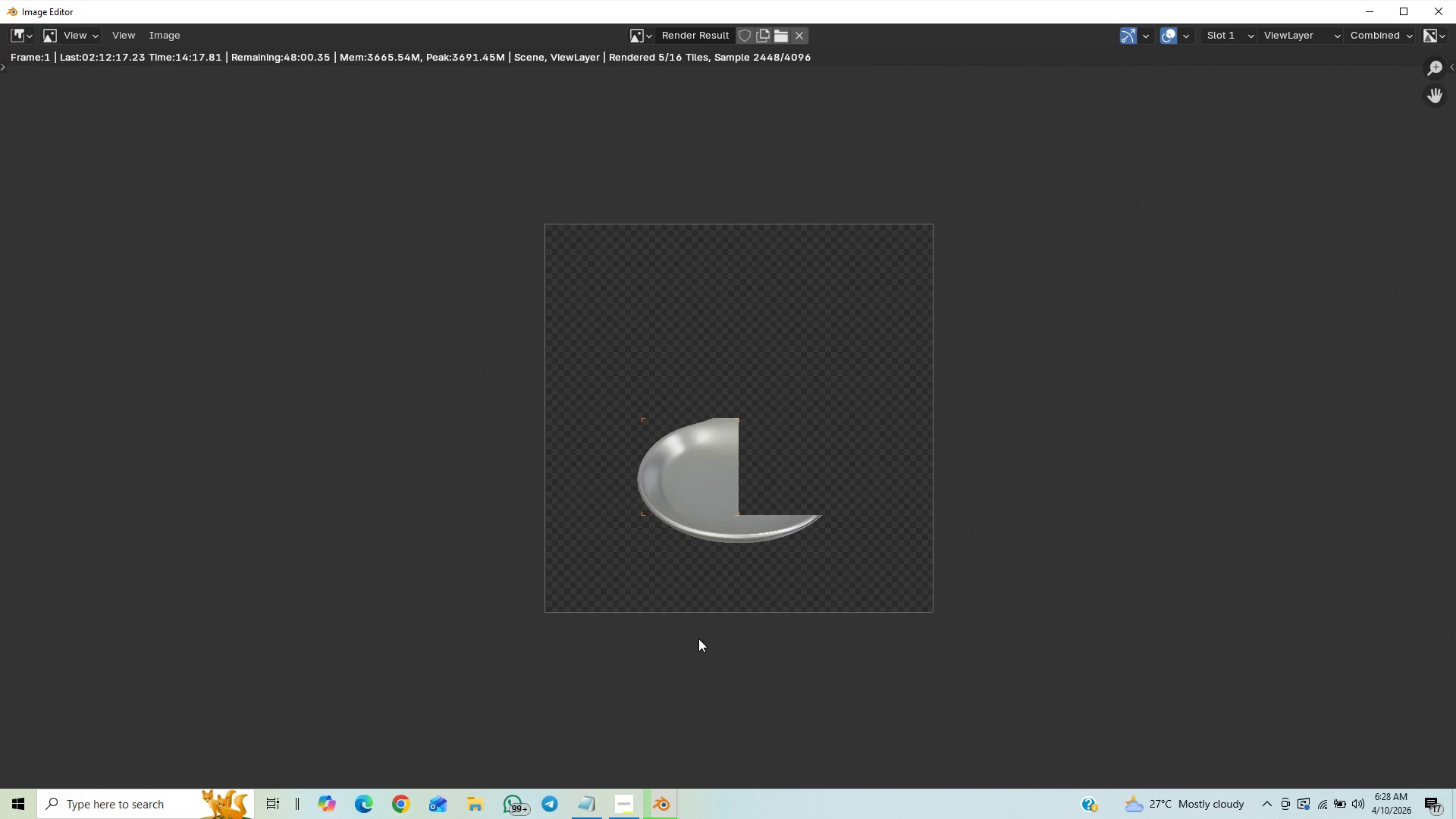 
scroll: coordinate [690, 638], scroll_direction: up, amount: 2.0
 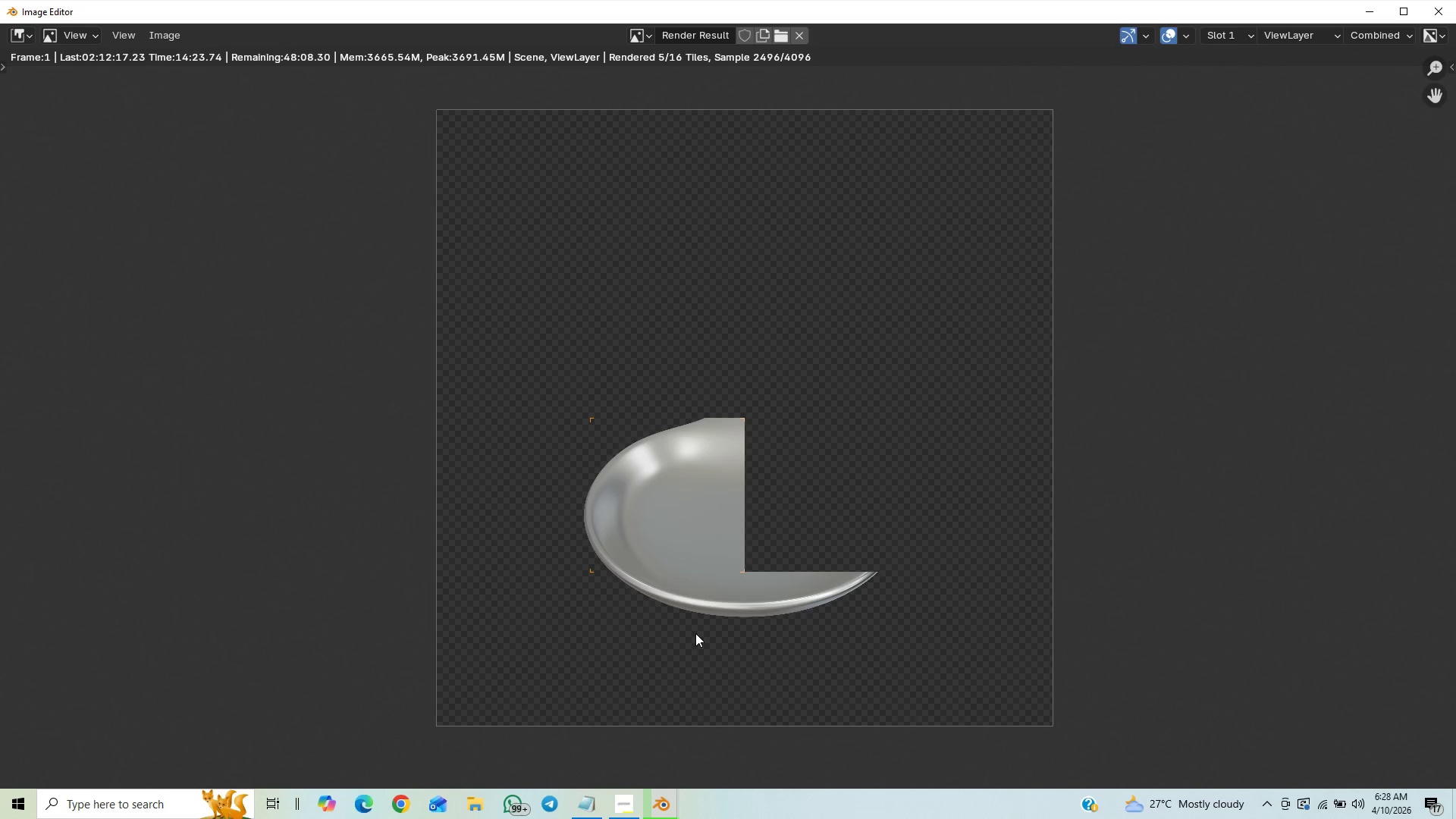 
wait(7.18)
 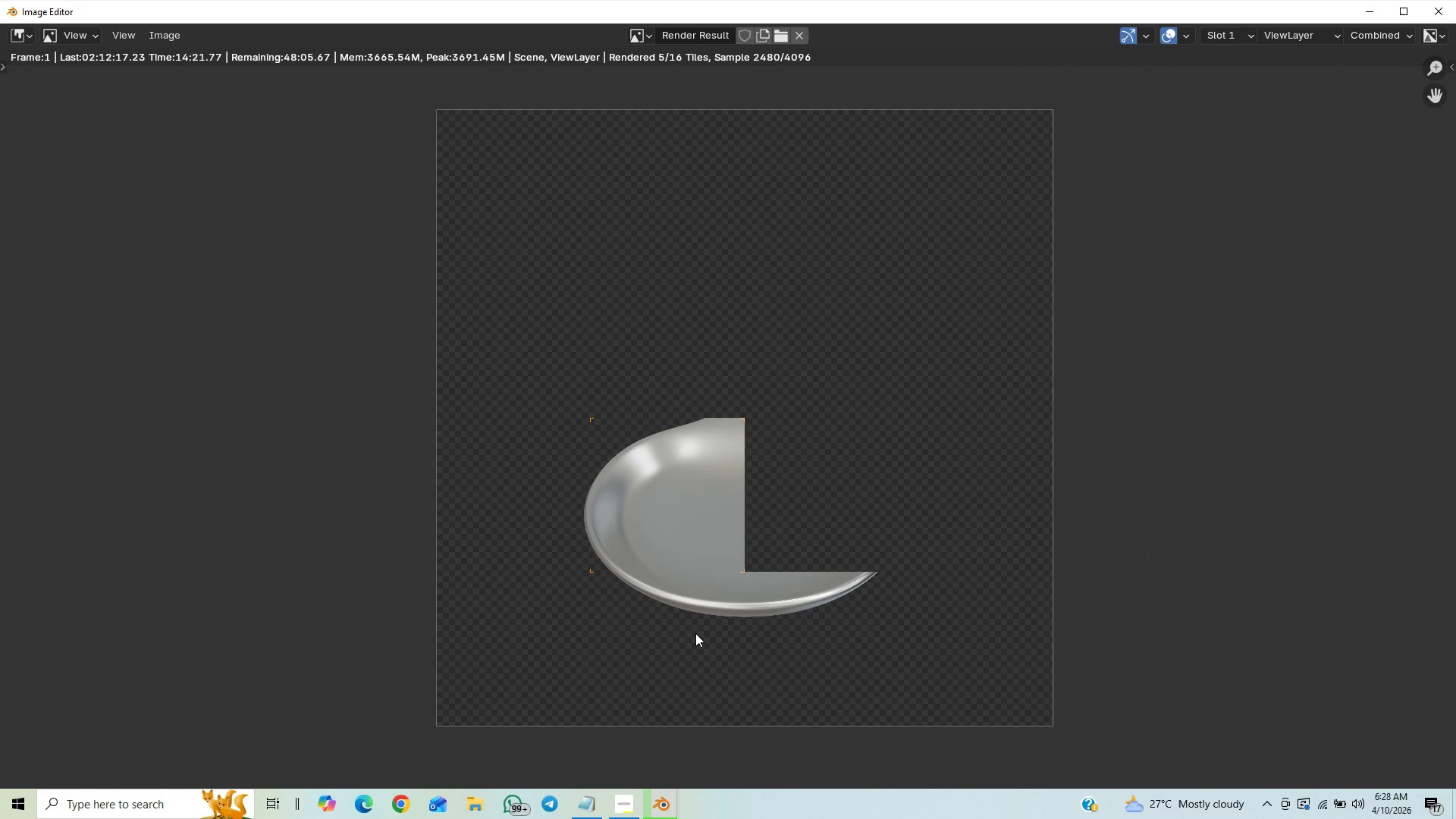 
scroll: coordinate [698, 632], scroll_direction: down, amount: 9.0
 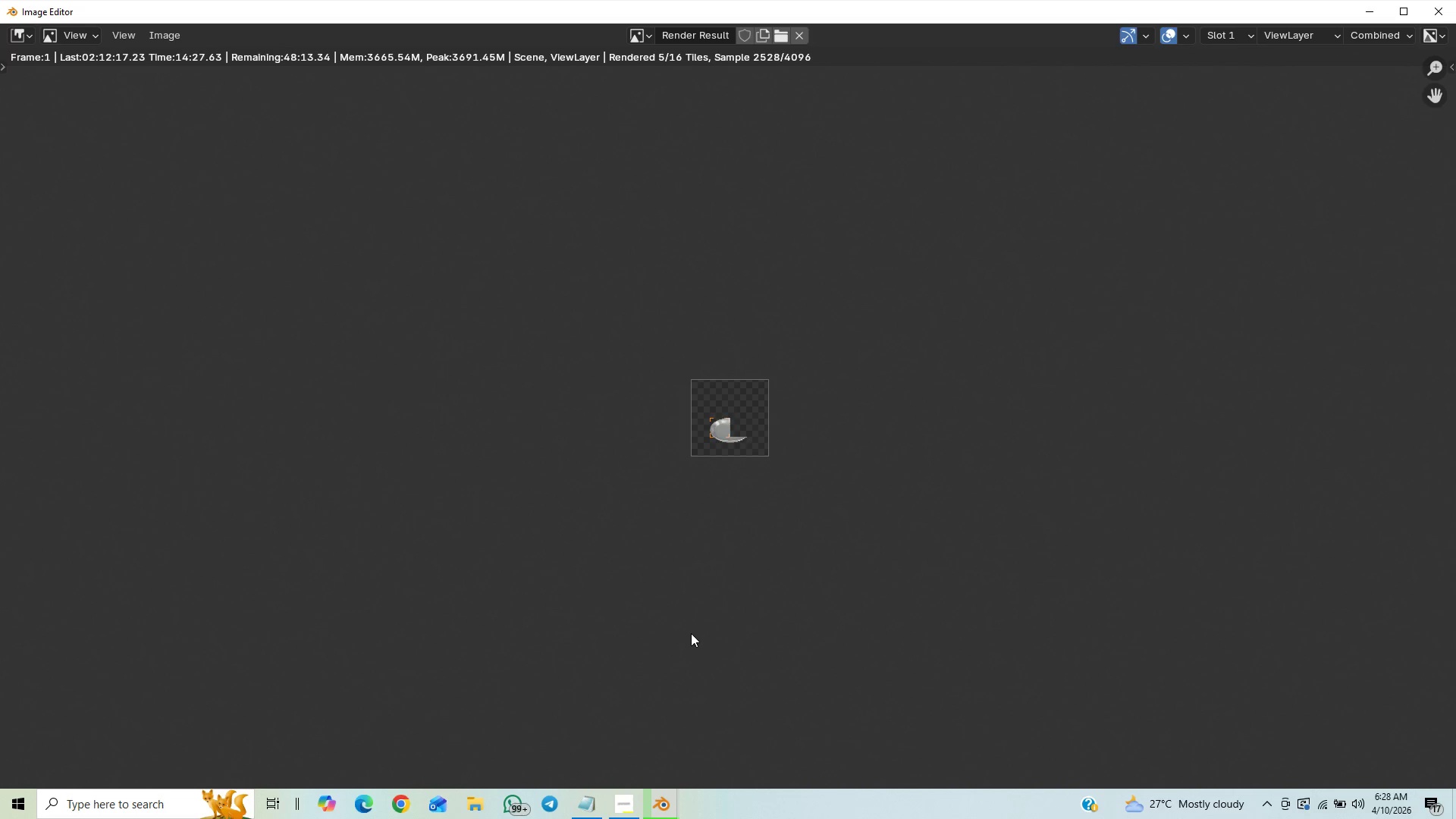 
scroll: coordinate [695, 623], scroll_direction: up, amount: 10.0
 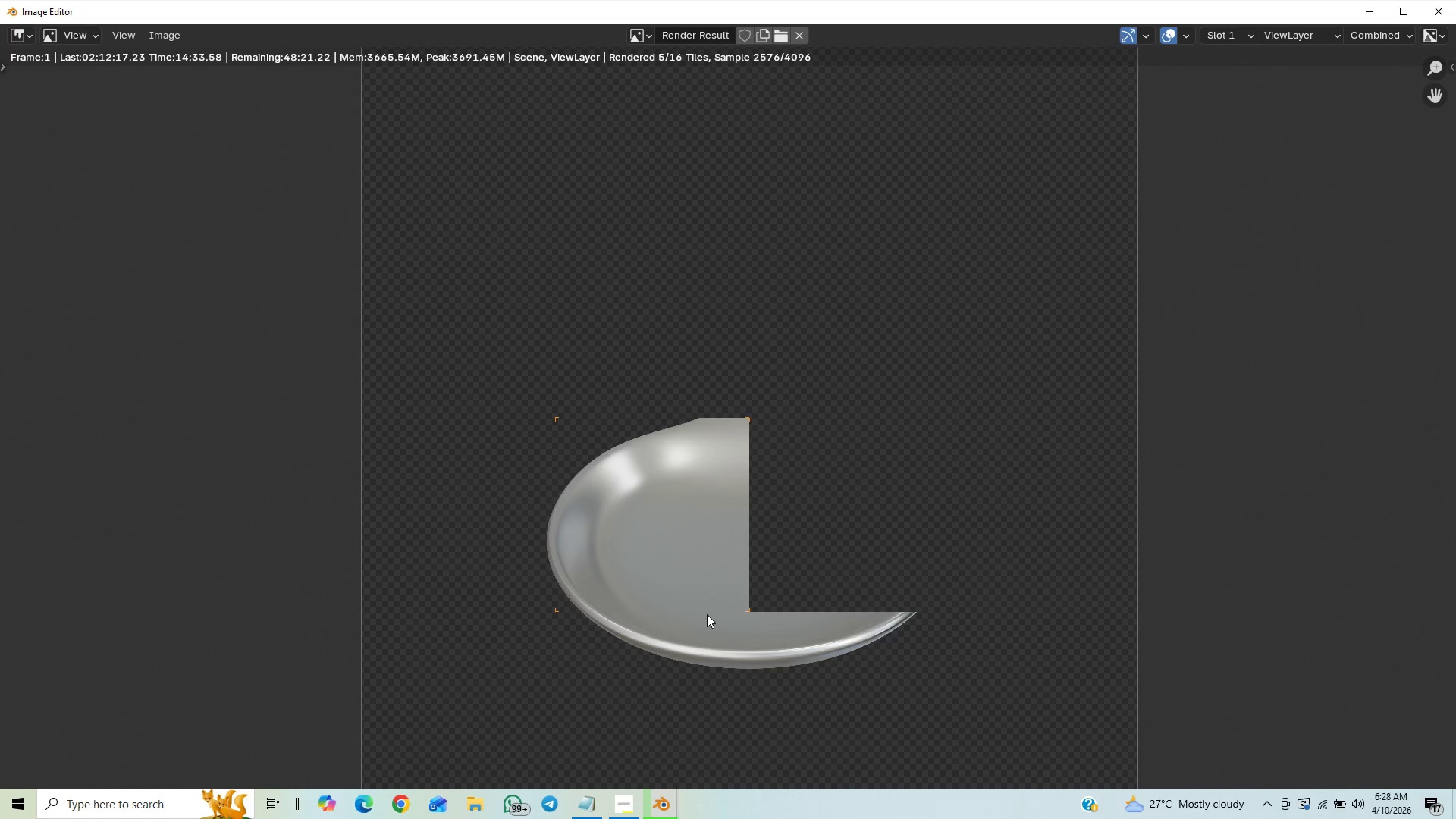 
wait(6.41)
 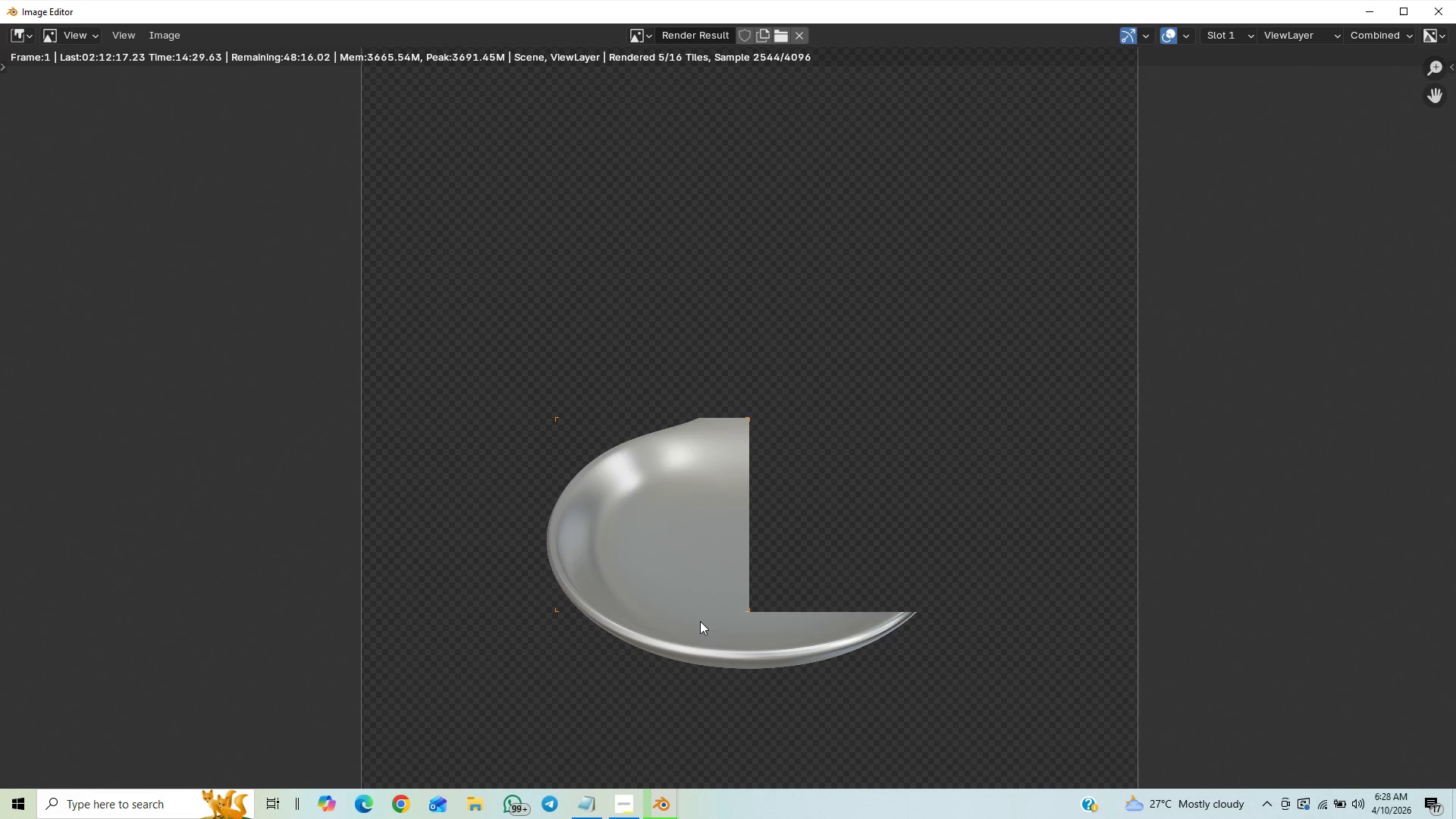 
scroll: coordinate [705, 621], scroll_direction: down, amount: 3.0
 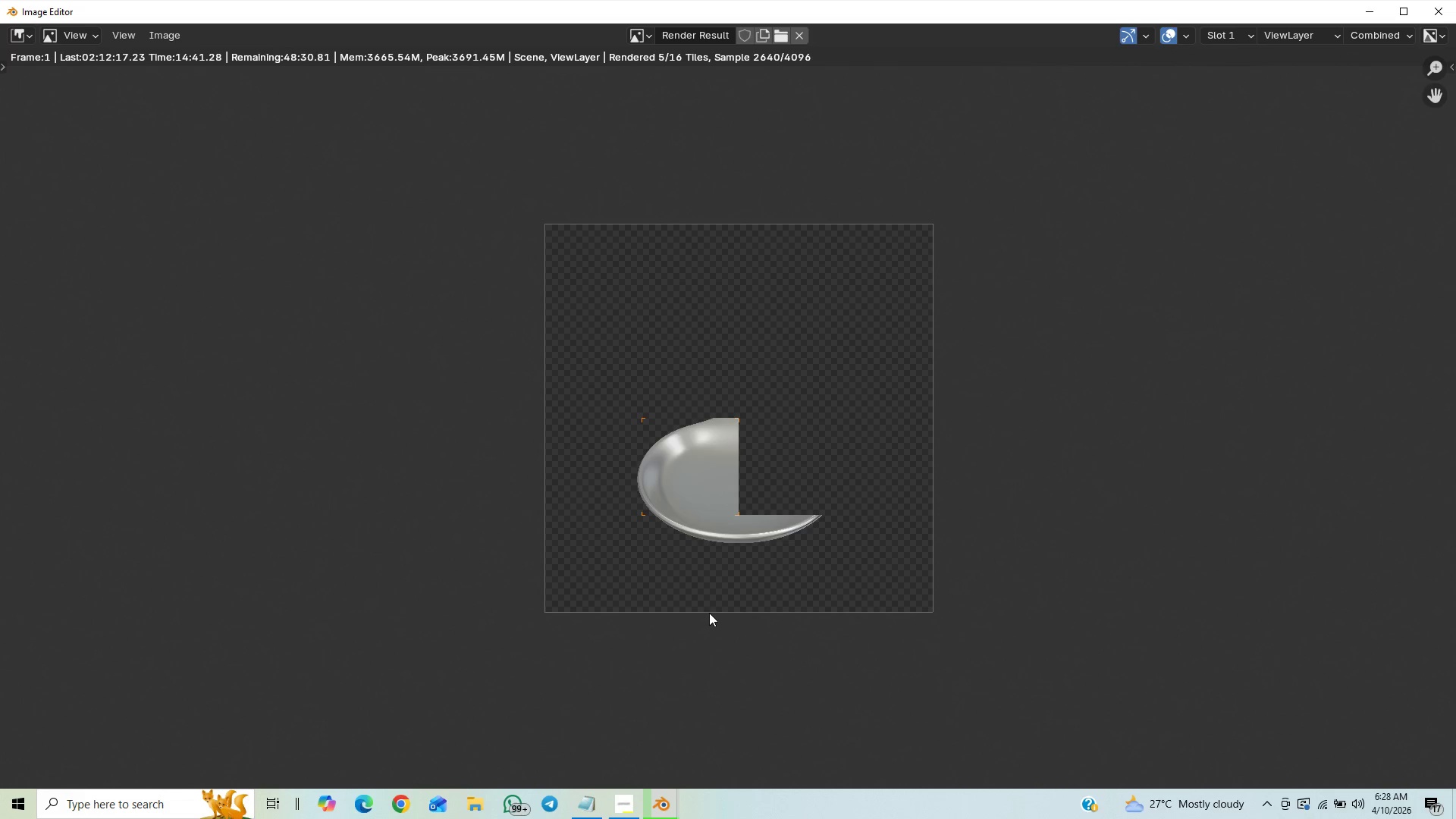 
wait(9.39)
 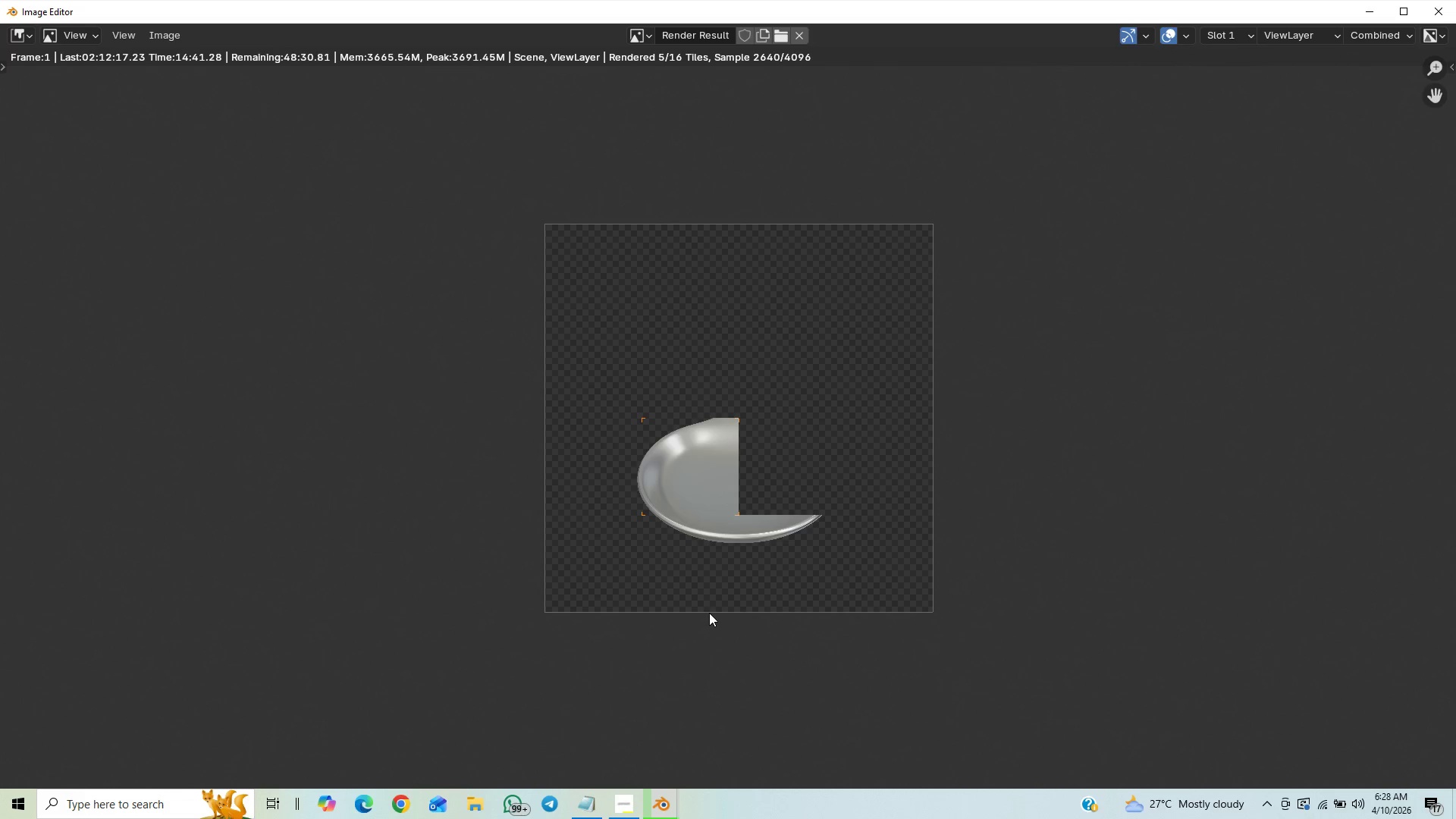 
scroll: coordinate [734, 585], scroll_direction: down, amount: 1.0
 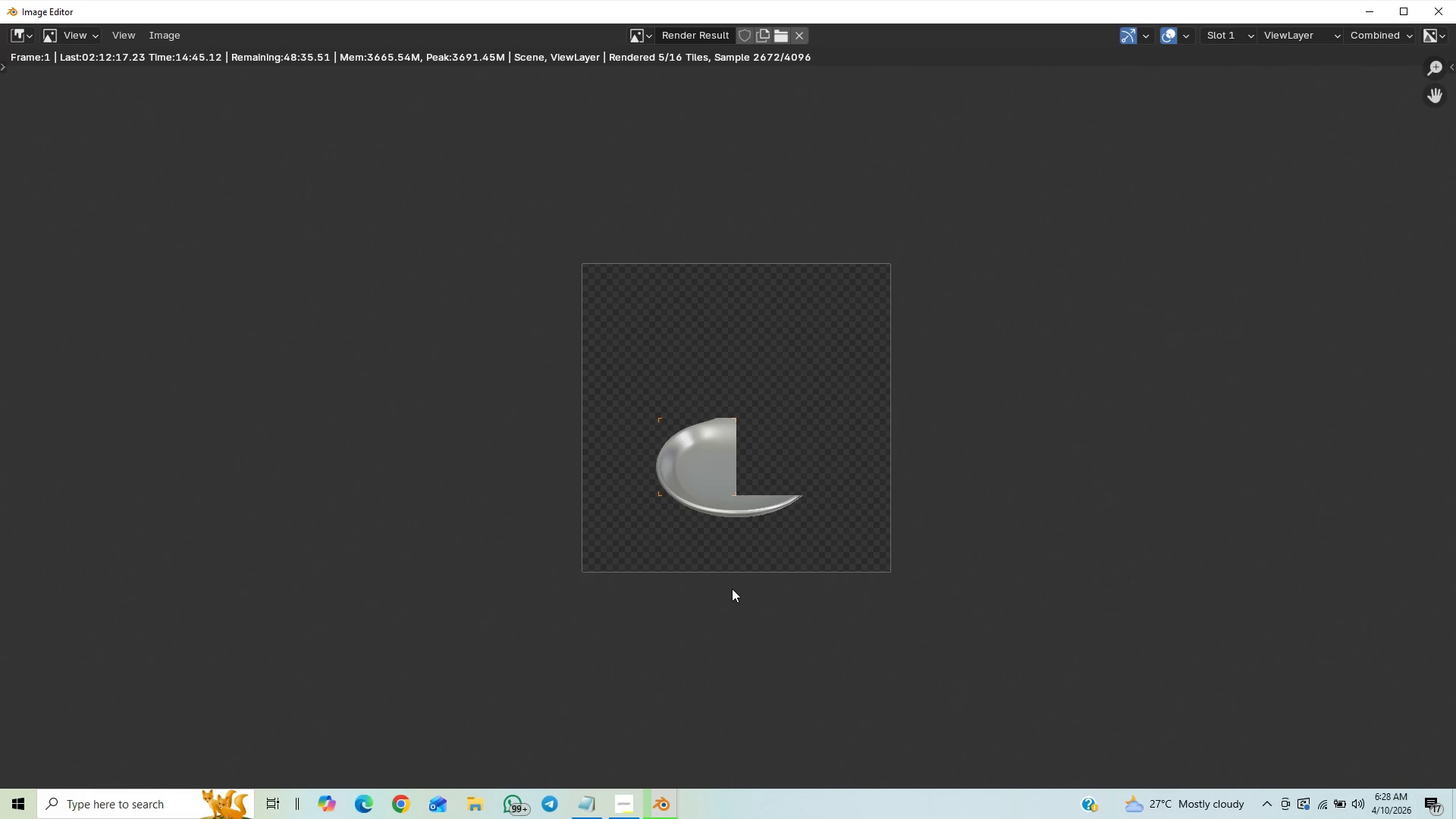 
scroll: coordinate [732, 588], scroll_direction: up, amount: 3.0
 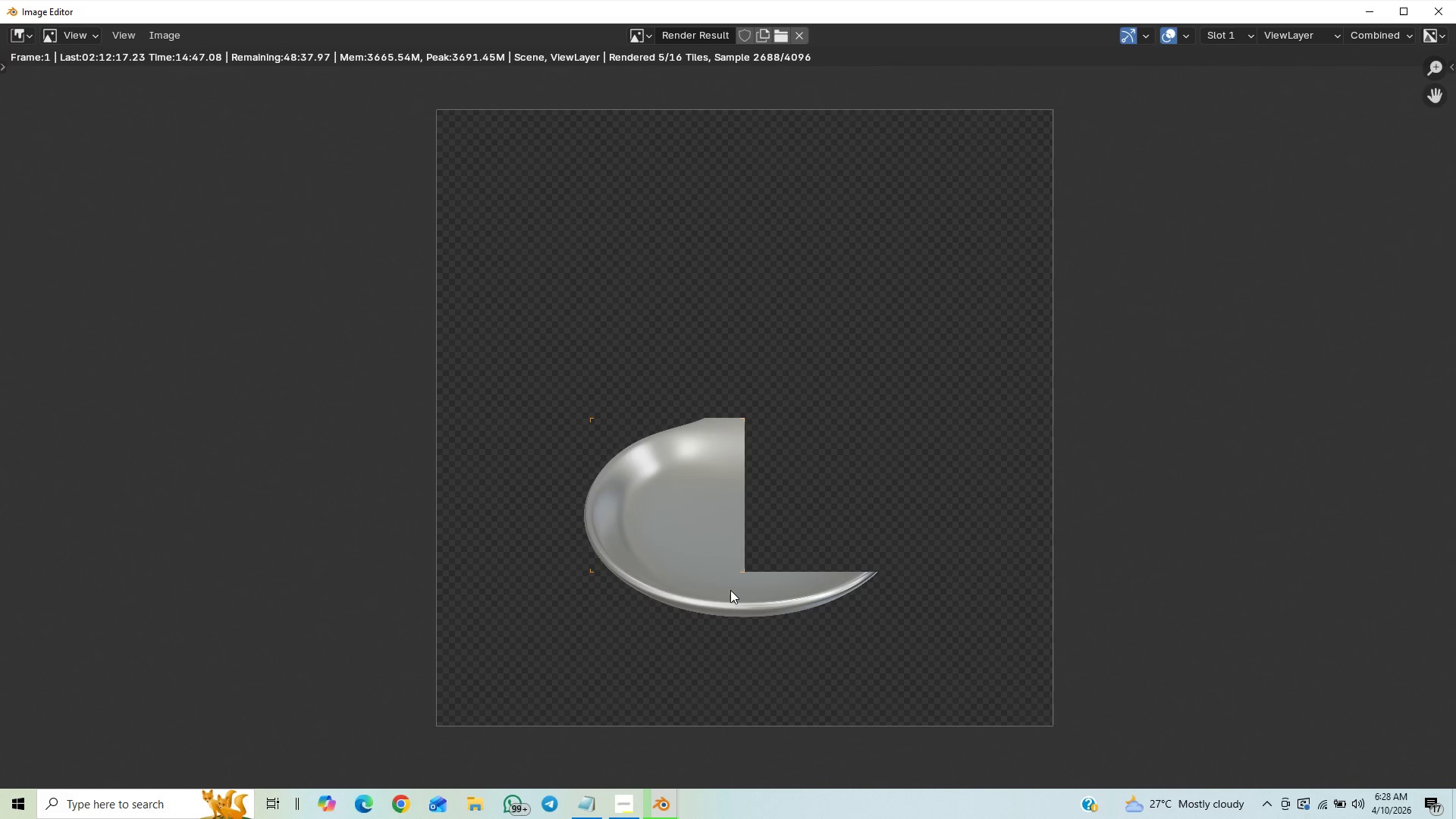 
scroll: coordinate [731, 590], scroll_direction: down, amount: 2.0
 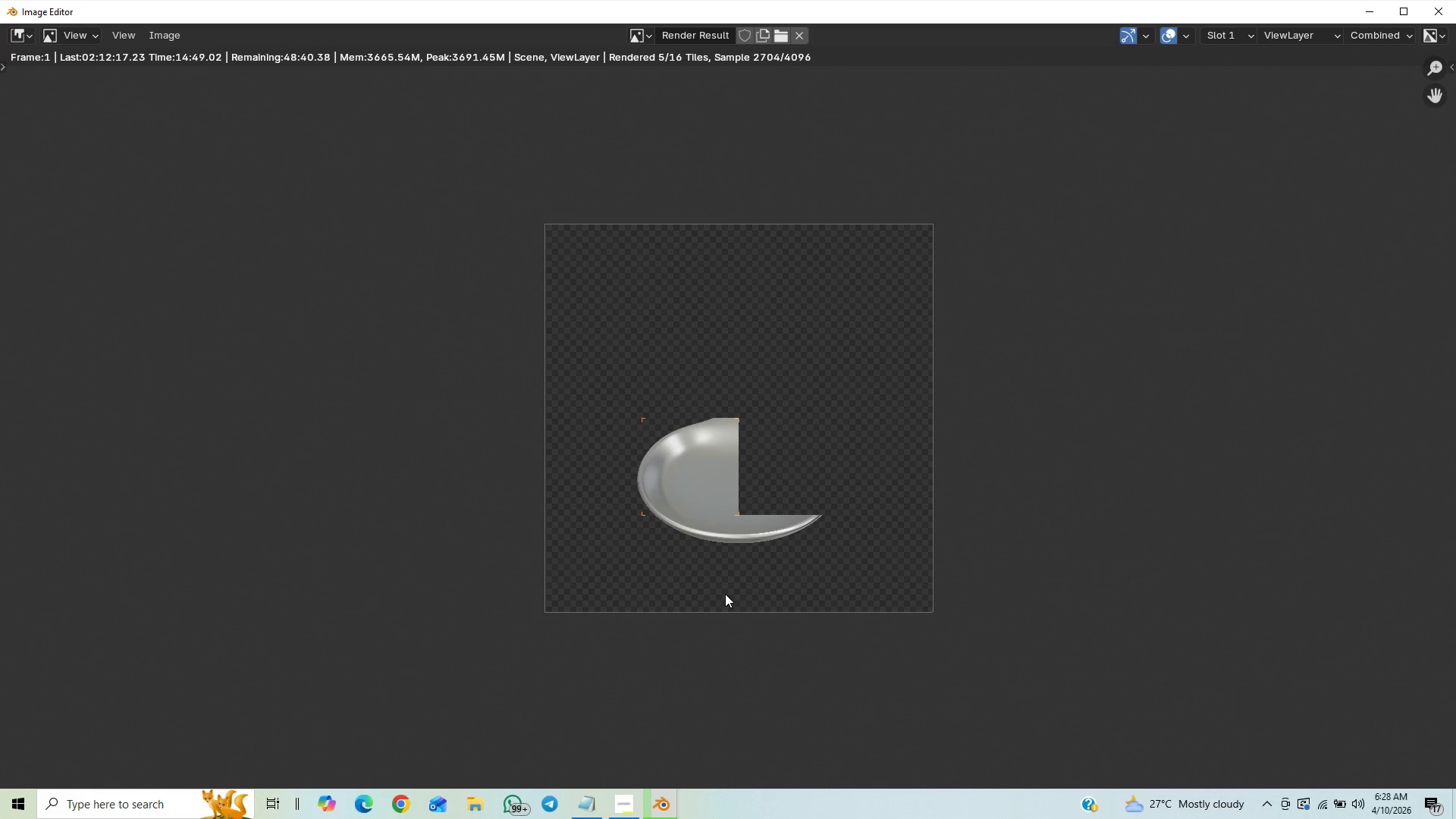 
scroll: coordinate [725, 597], scroll_direction: up, amount: 4.0
 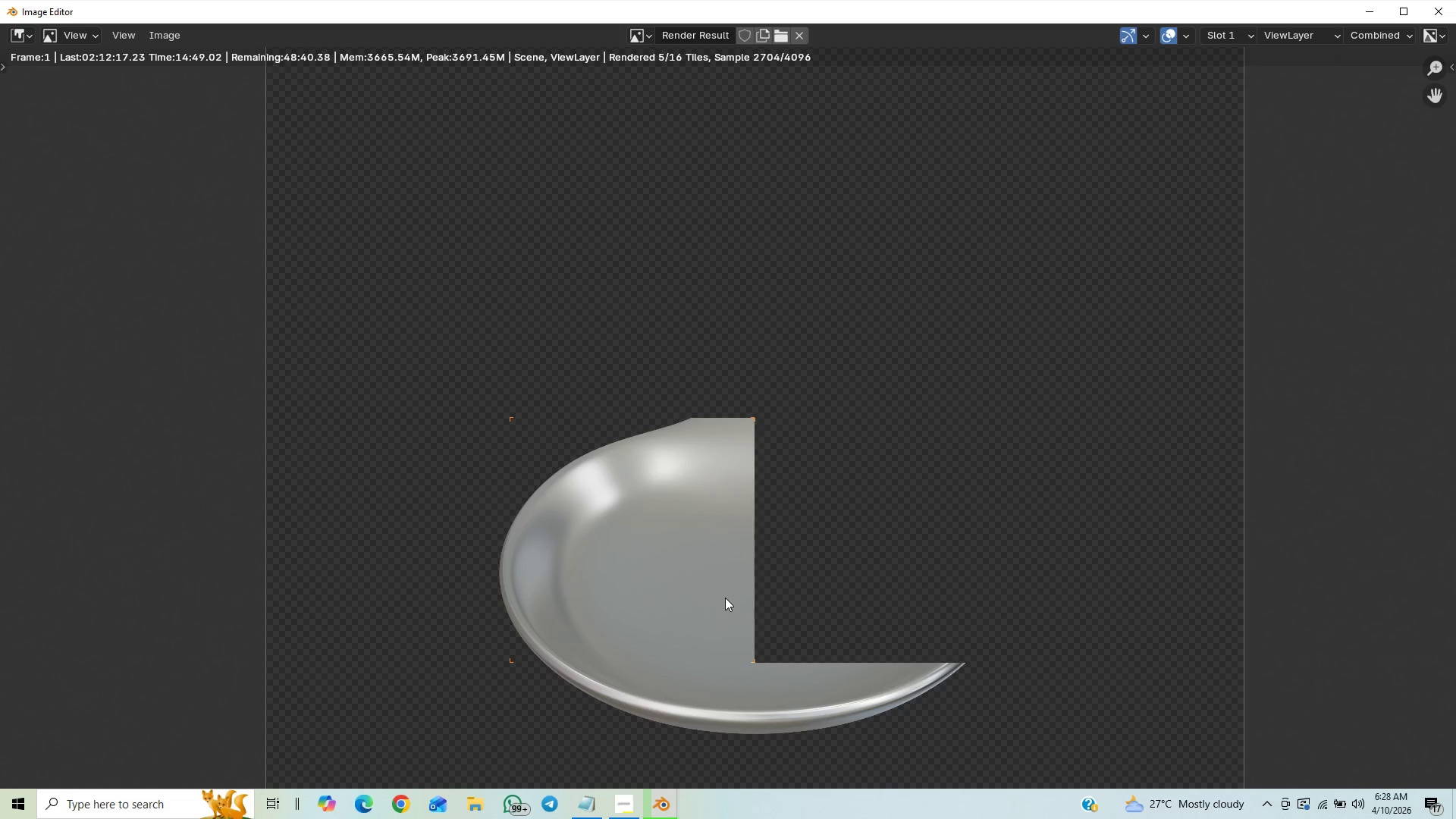 
scroll: coordinate [724, 598], scroll_direction: down, amount: 4.0
 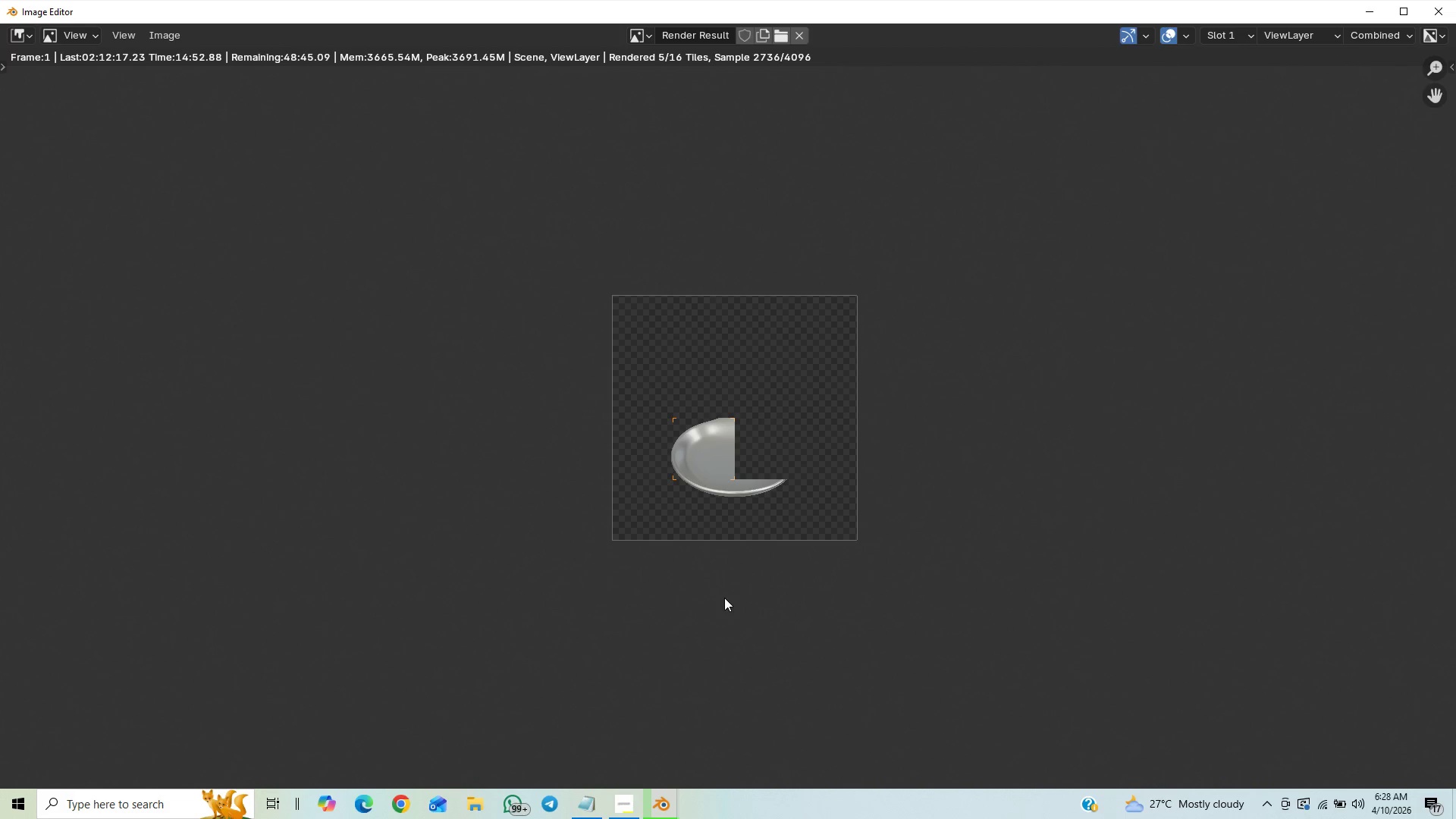 
scroll: coordinate [733, 592], scroll_direction: up, amount: 8.0
 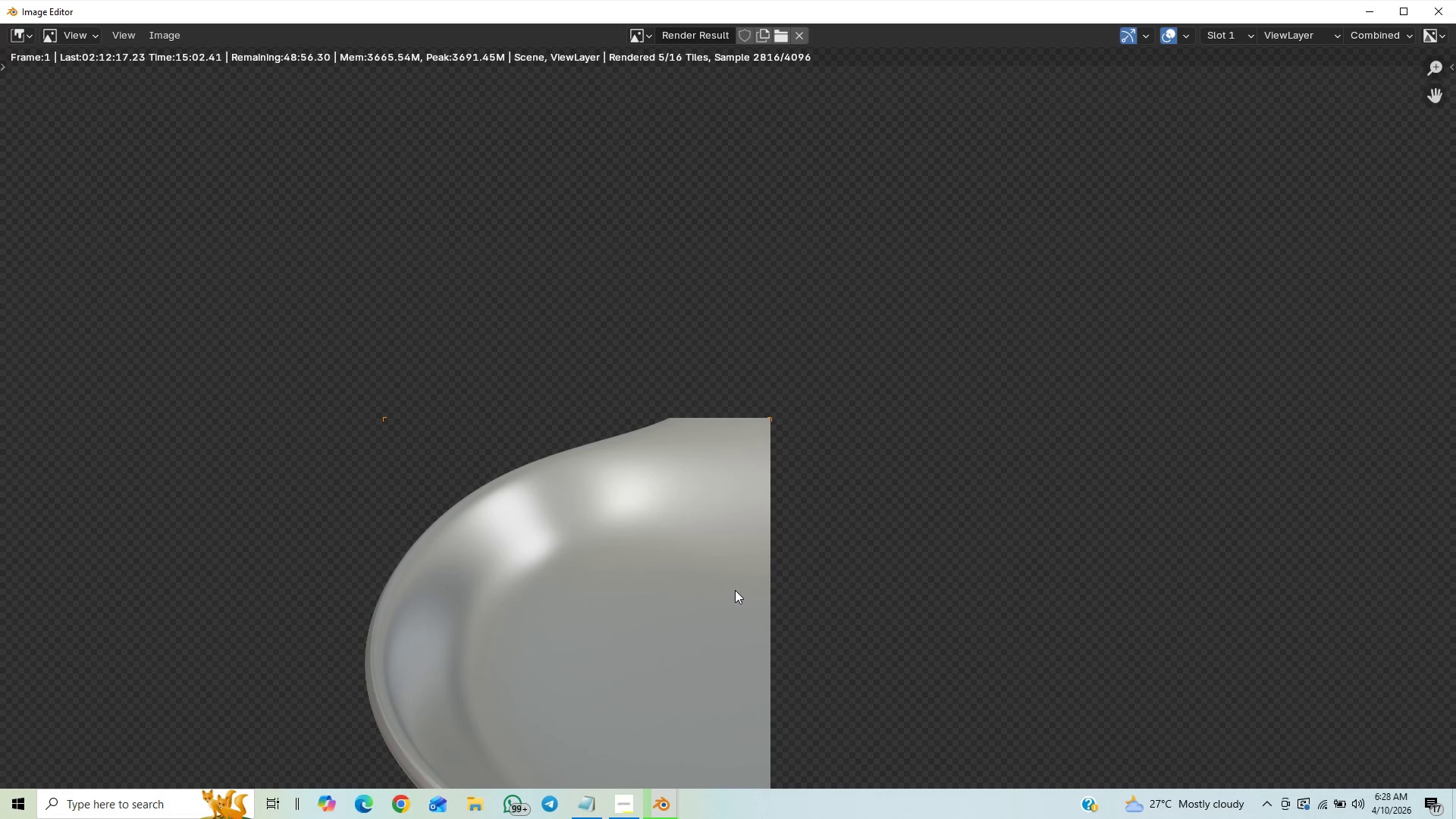 
scroll: coordinate [740, 462], scroll_direction: down, amount: 6.0
 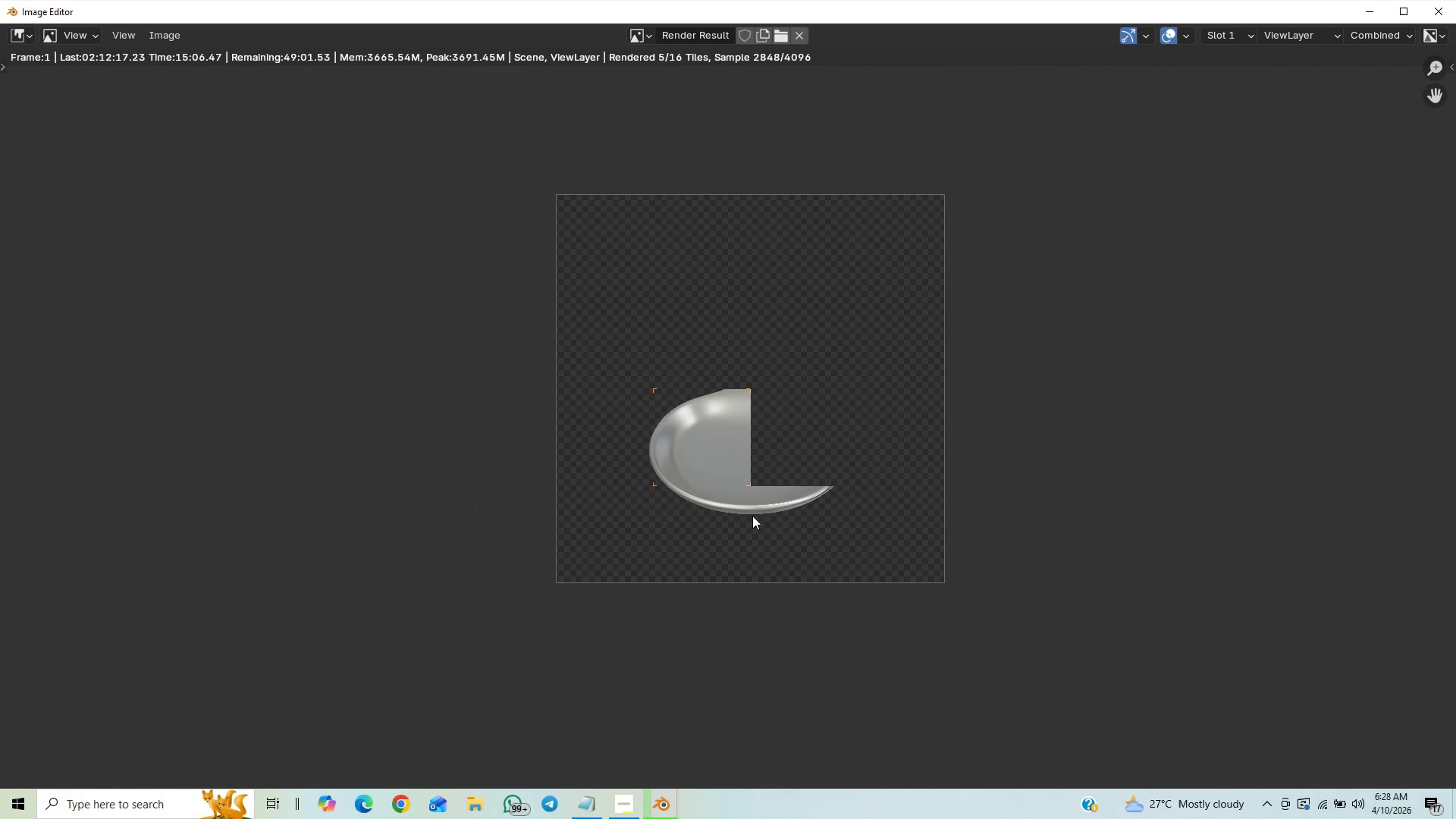 
scroll: coordinate [752, 516], scroll_direction: up, amount: 2.0
 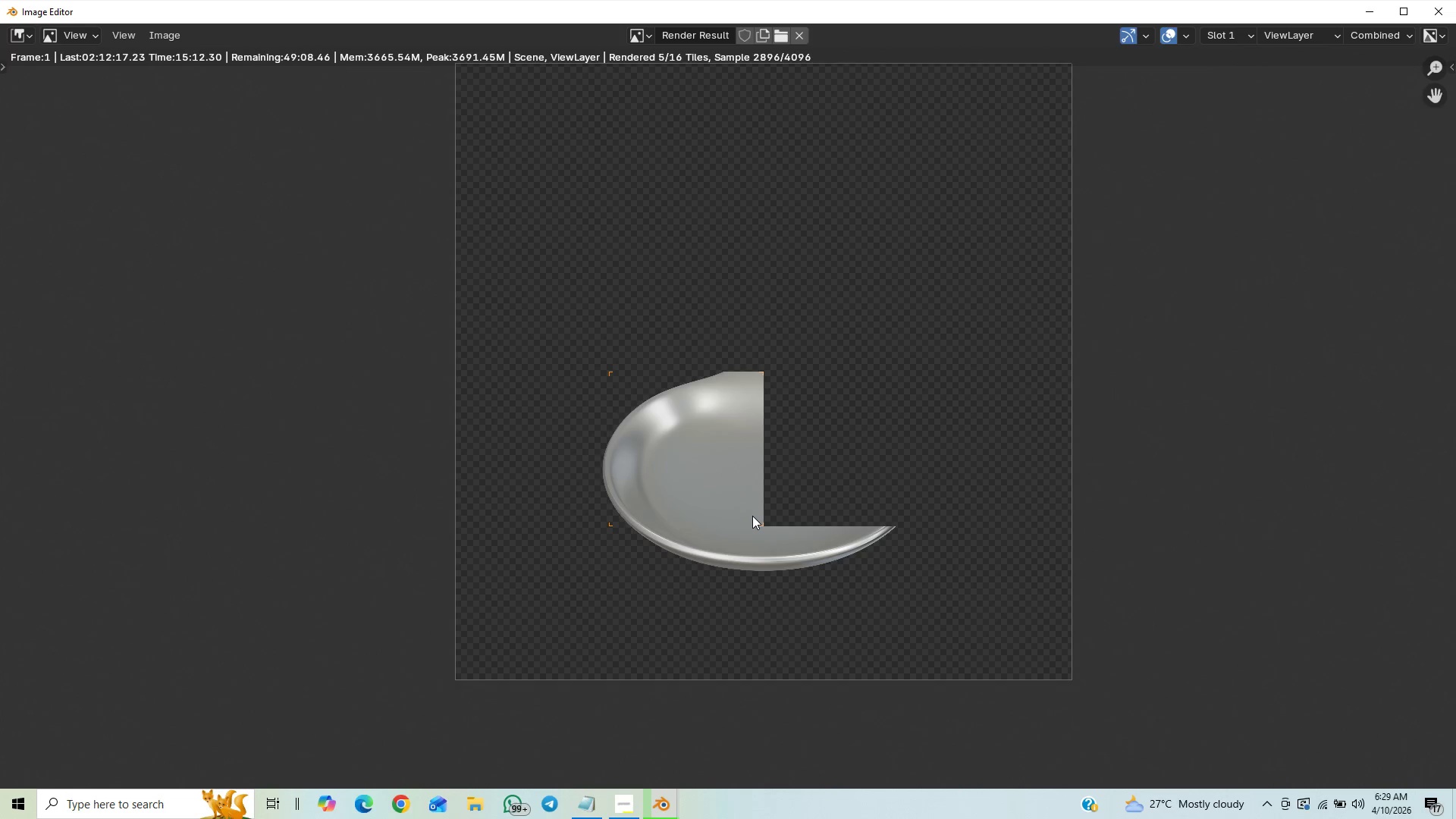 
scroll: coordinate [752, 516], scroll_direction: down, amount: 1.0
 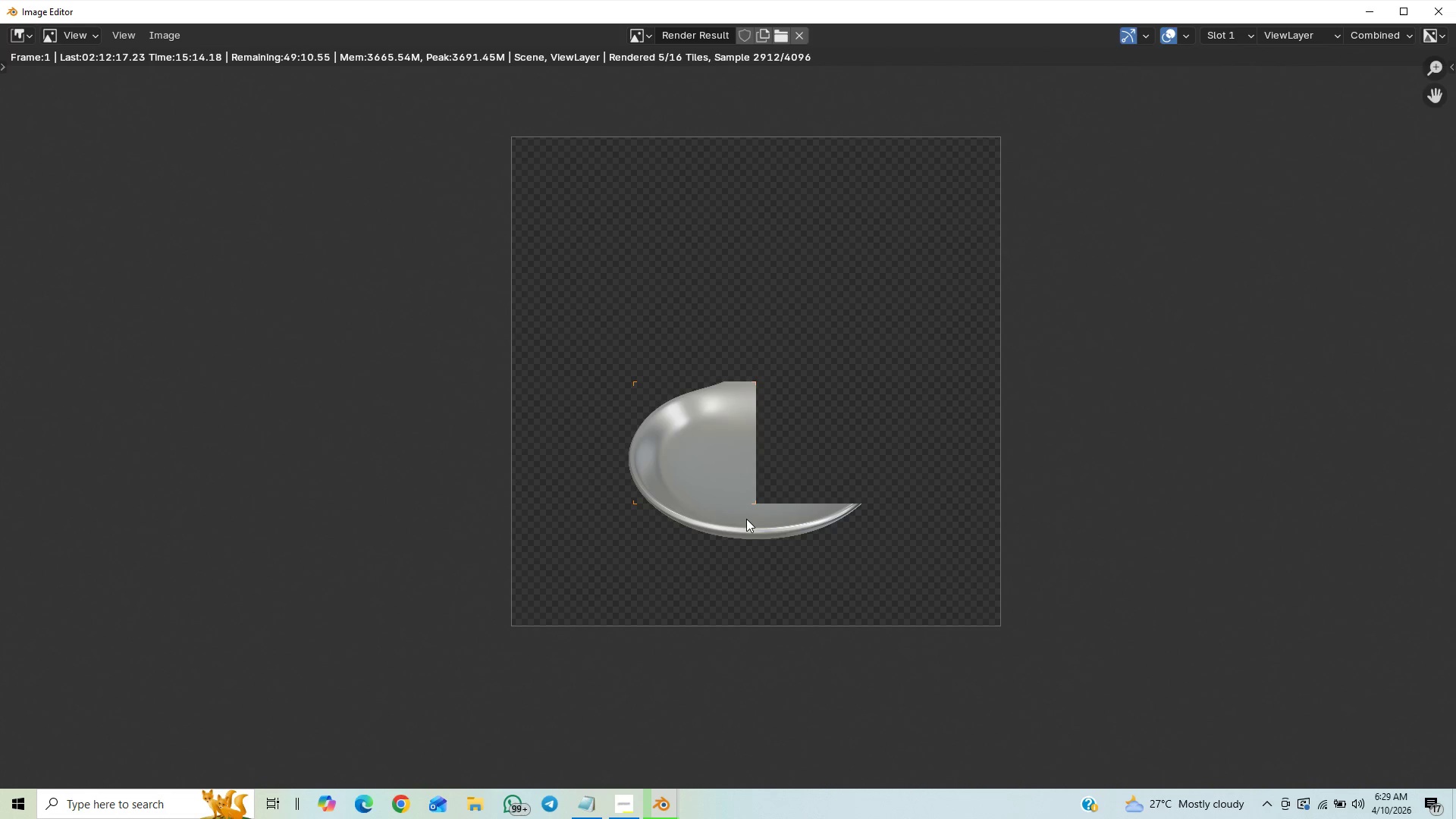 
scroll: coordinate [746, 519], scroll_direction: up, amount: 1.0
 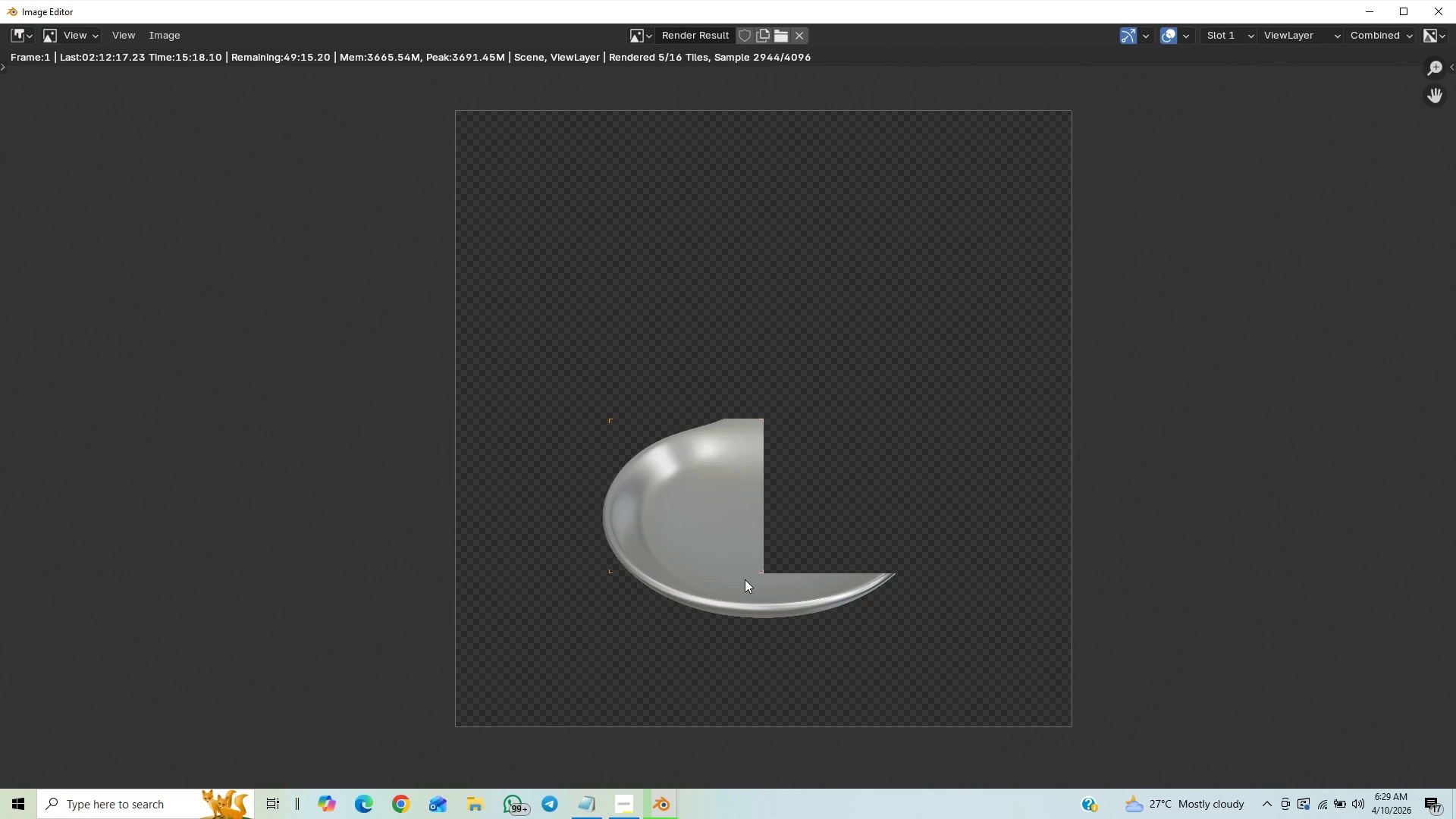 
scroll: coordinate [745, 569], scroll_direction: down, amount: 1.0
 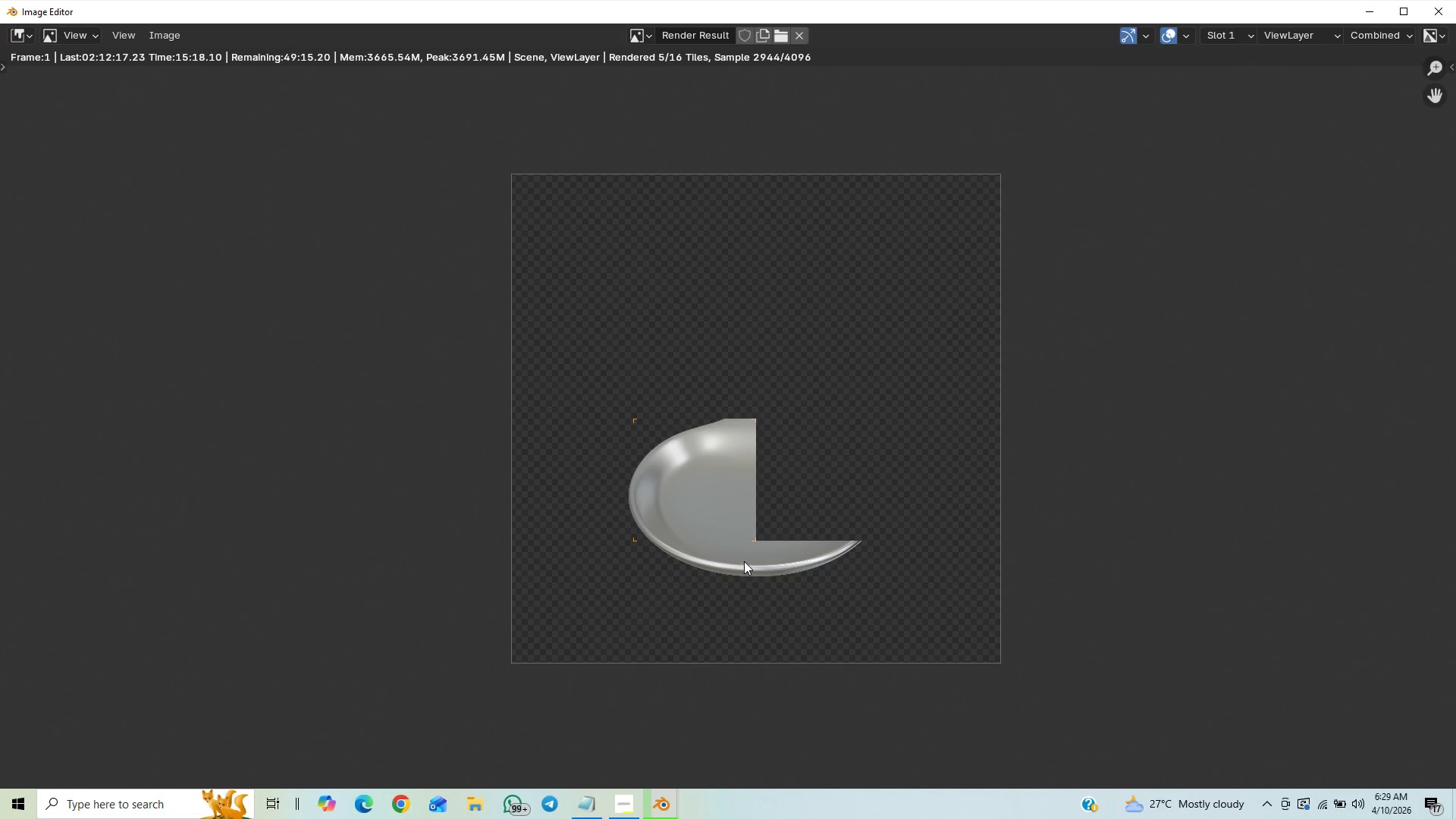 
scroll: coordinate [744, 558], scroll_direction: up, amount: 1.0
 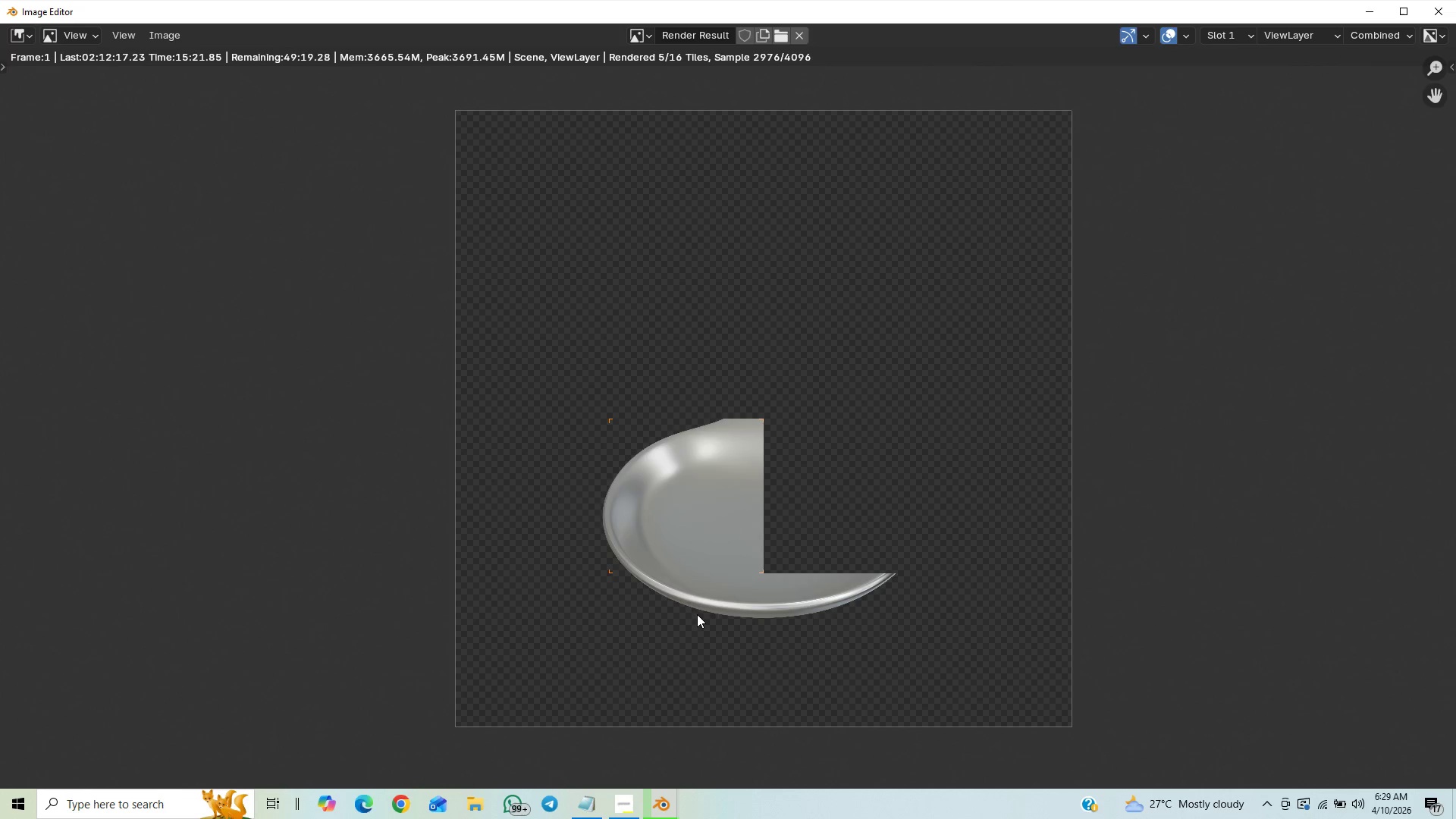 
scroll: coordinate [716, 585], scroll_direction: down, amount: 2.0
 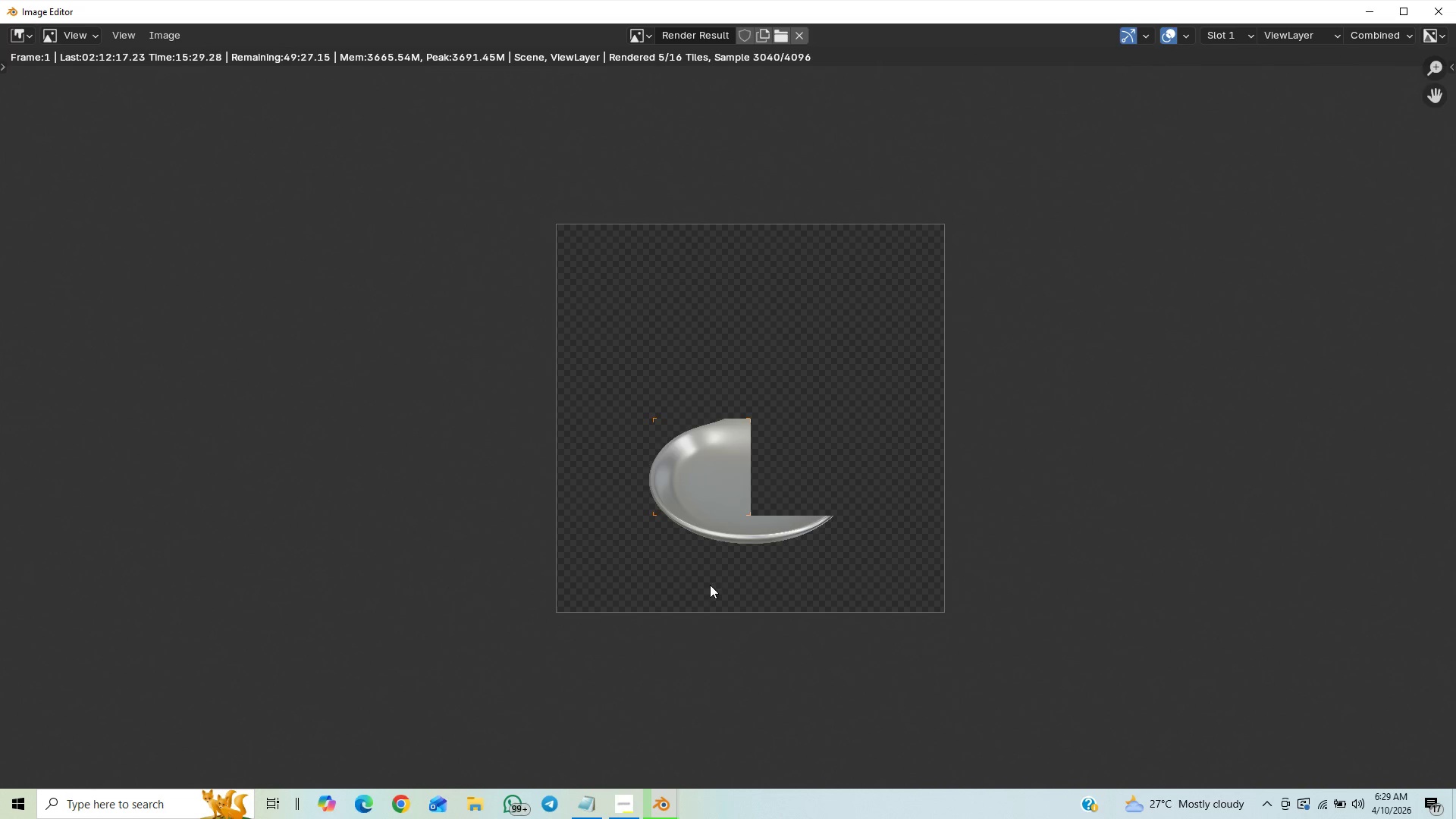 
wait(10.43)
 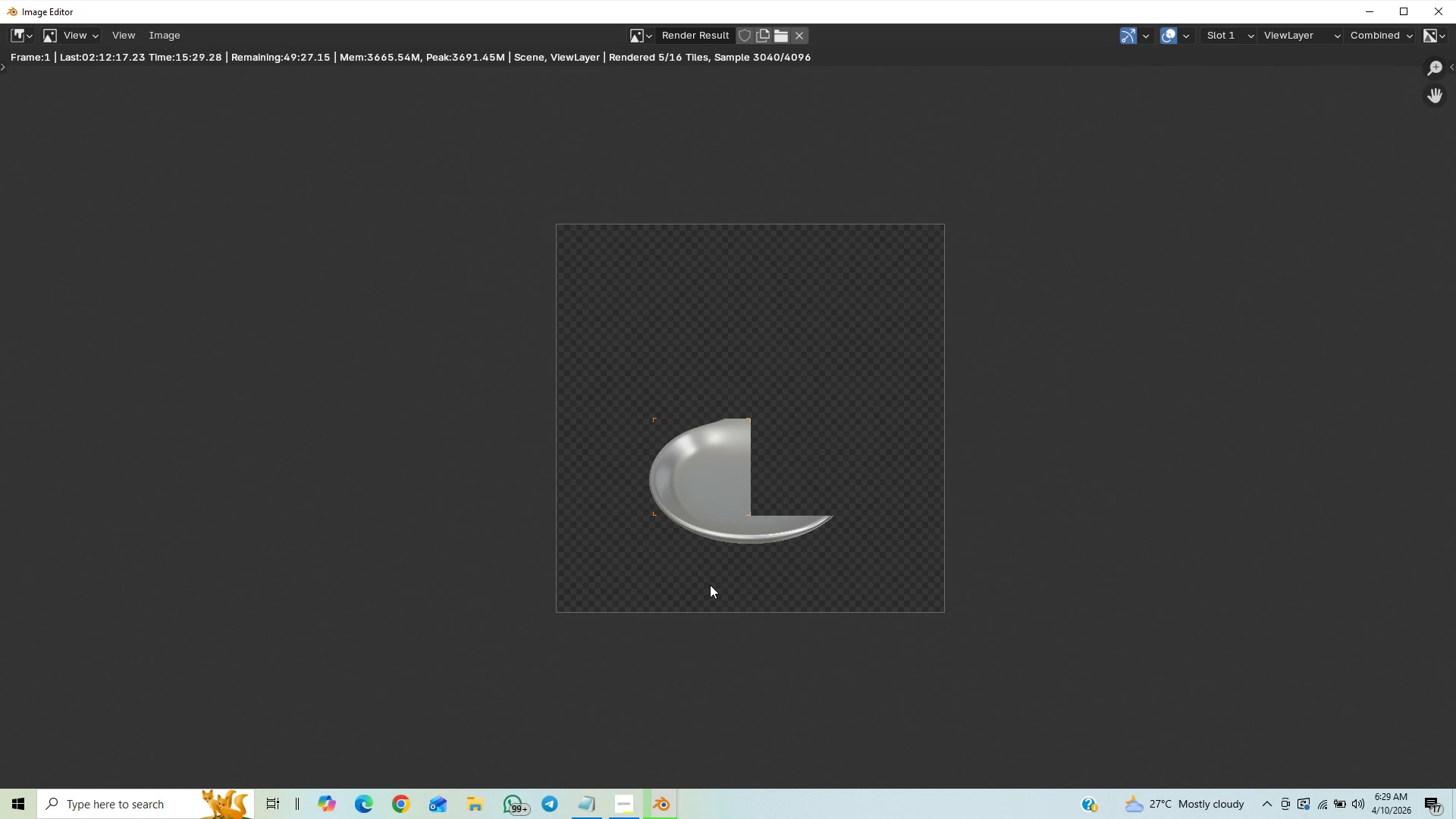 
scroll: coordinate [730, 595], scroll_direction: down, amount: 2.0
 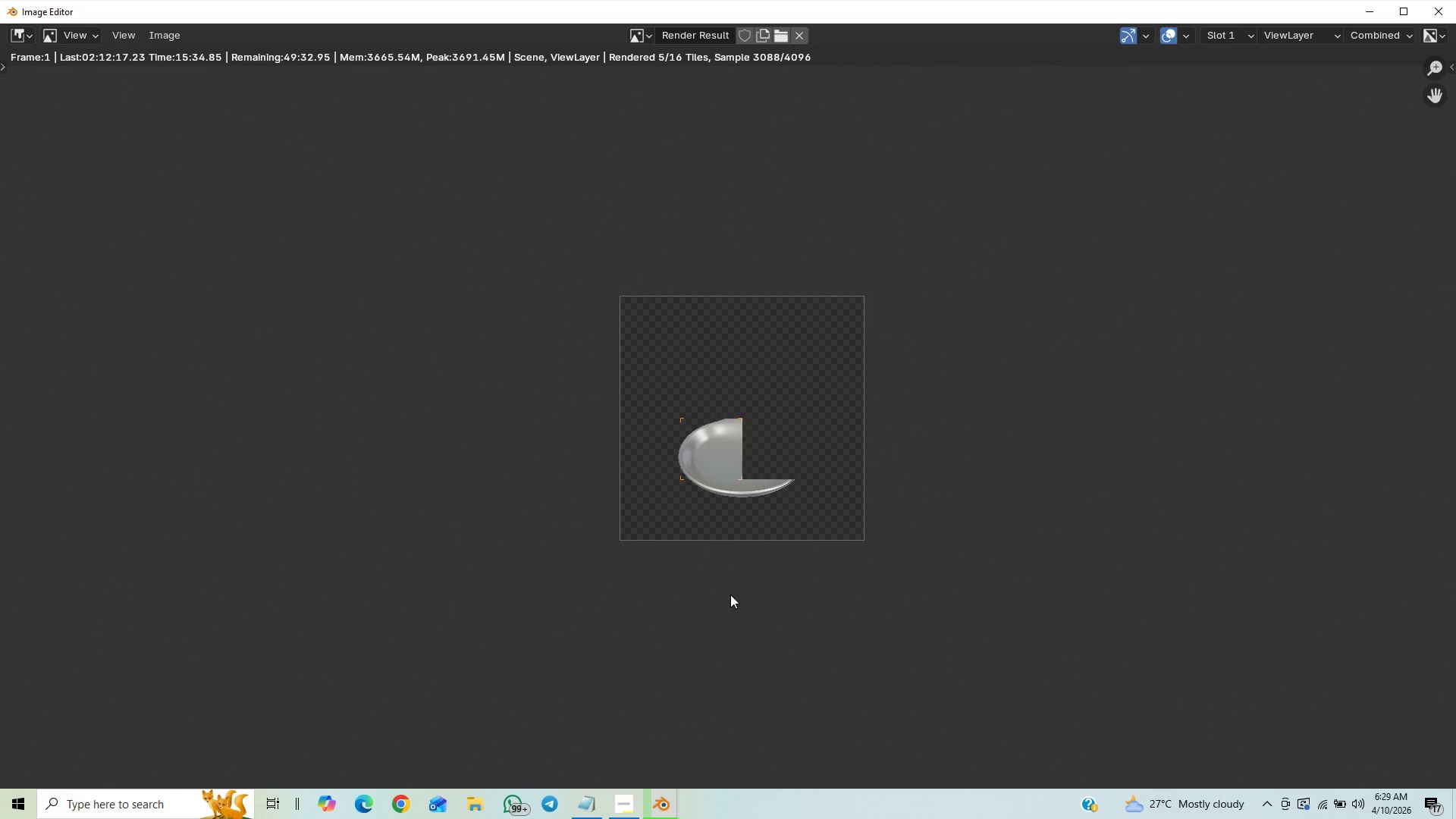 
scroll: coordinate [726, 596], scroll_direction: up, amount: 5.0
 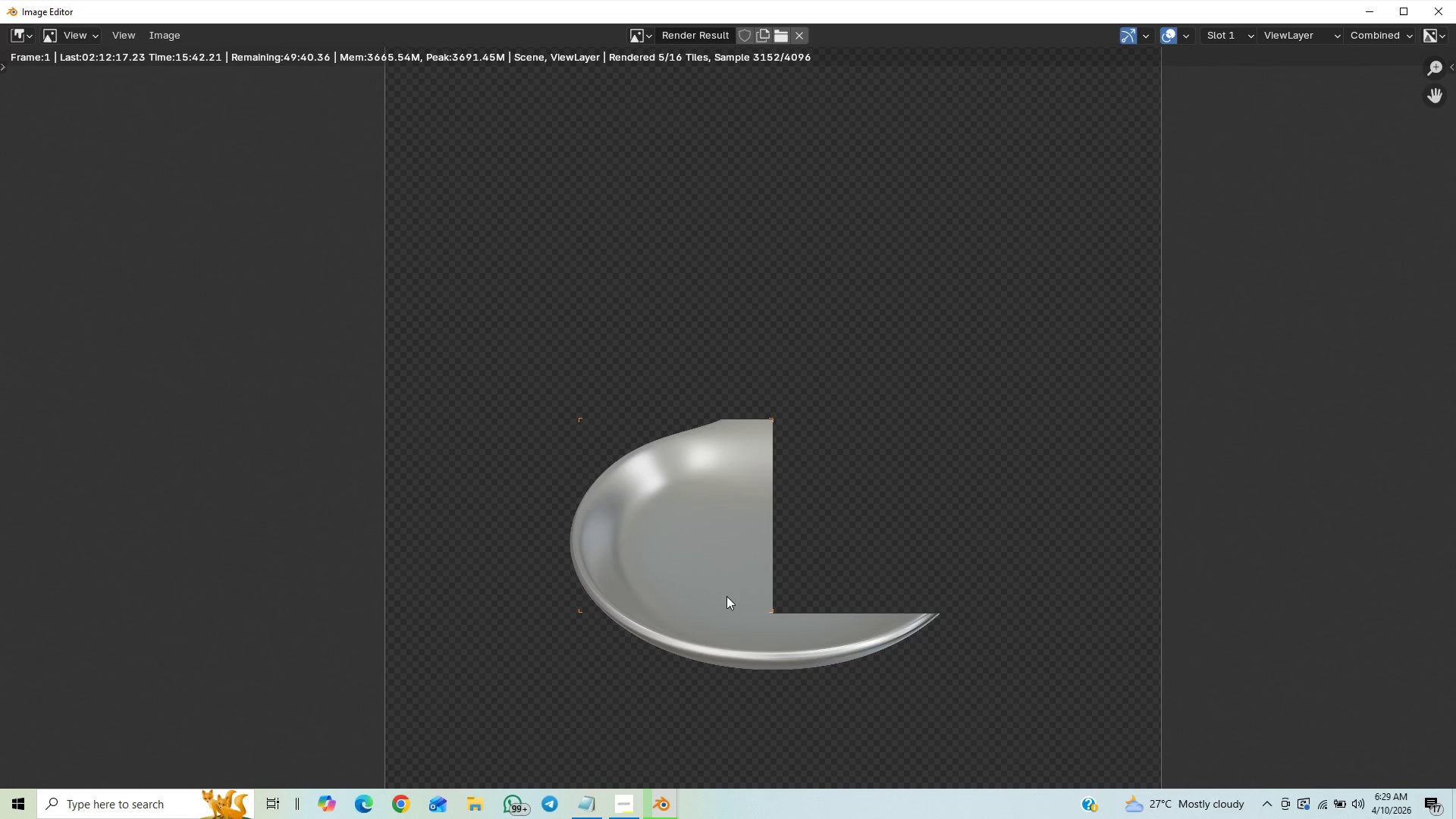 
wait(10.38)
 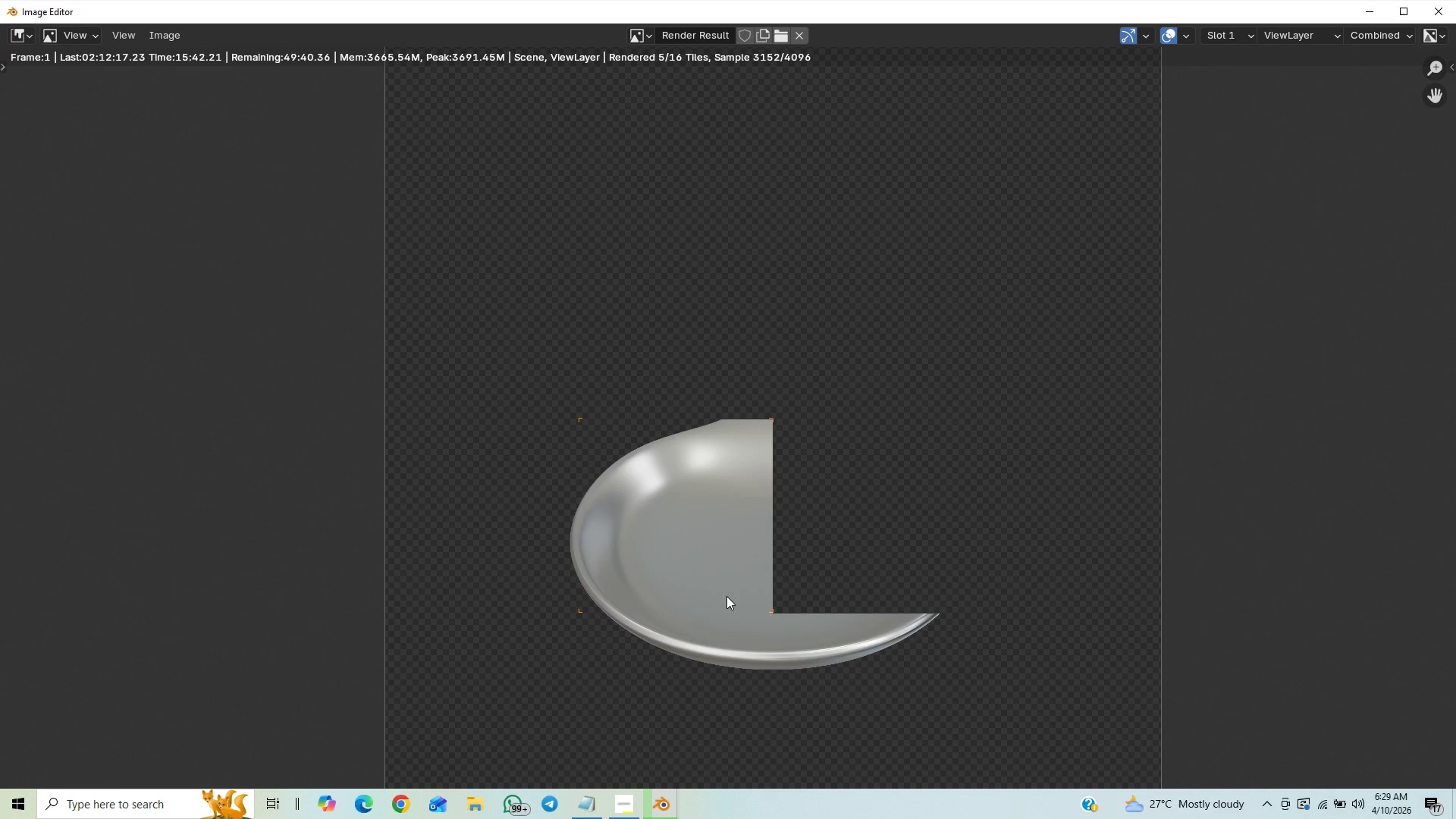 
scroll: coordinate [730, 595], scroll_direction: down, amount: 1.0
 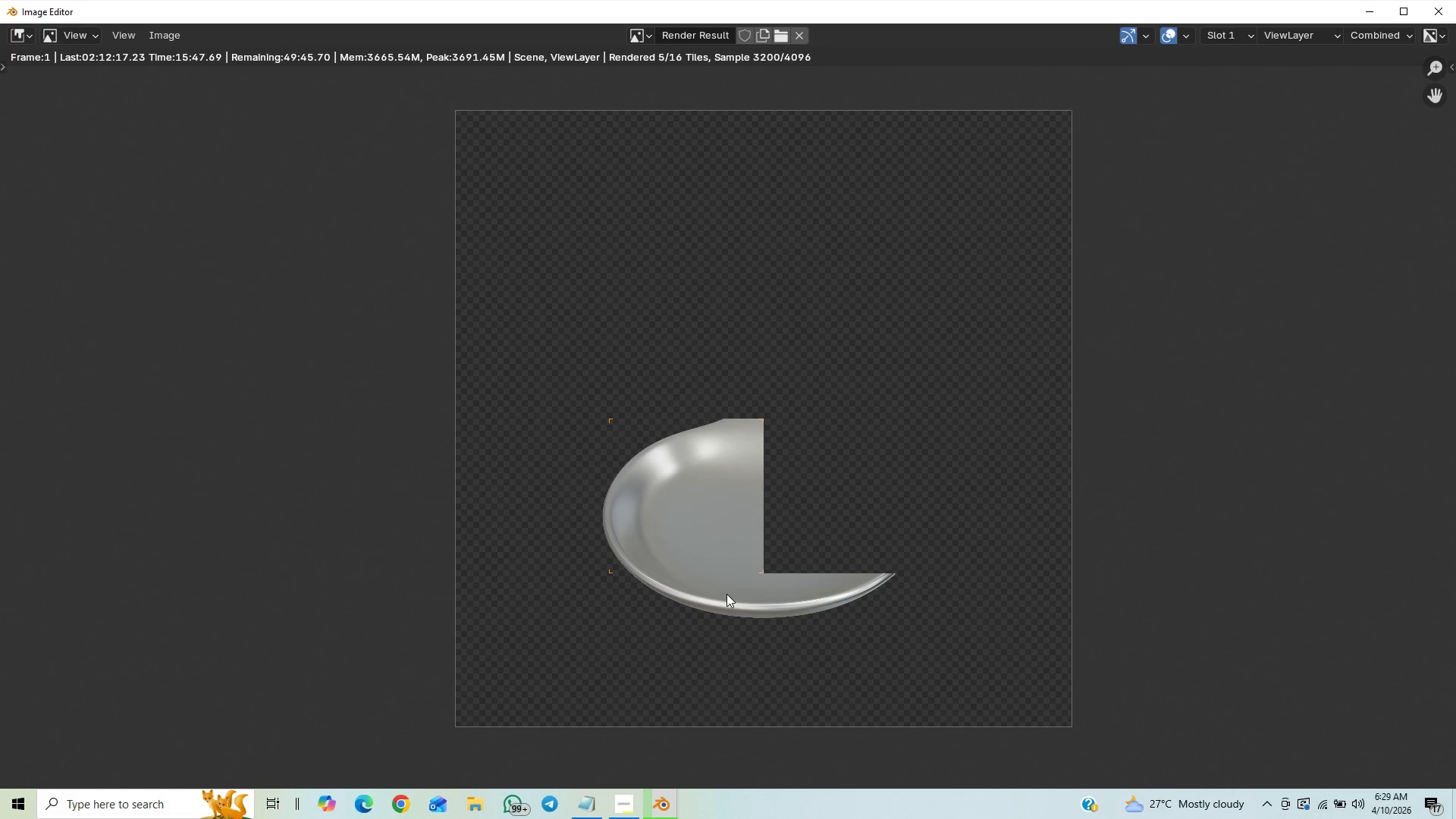 
scroll: coordinate [730, 592], scroll_direction: up, amount: 1.0
 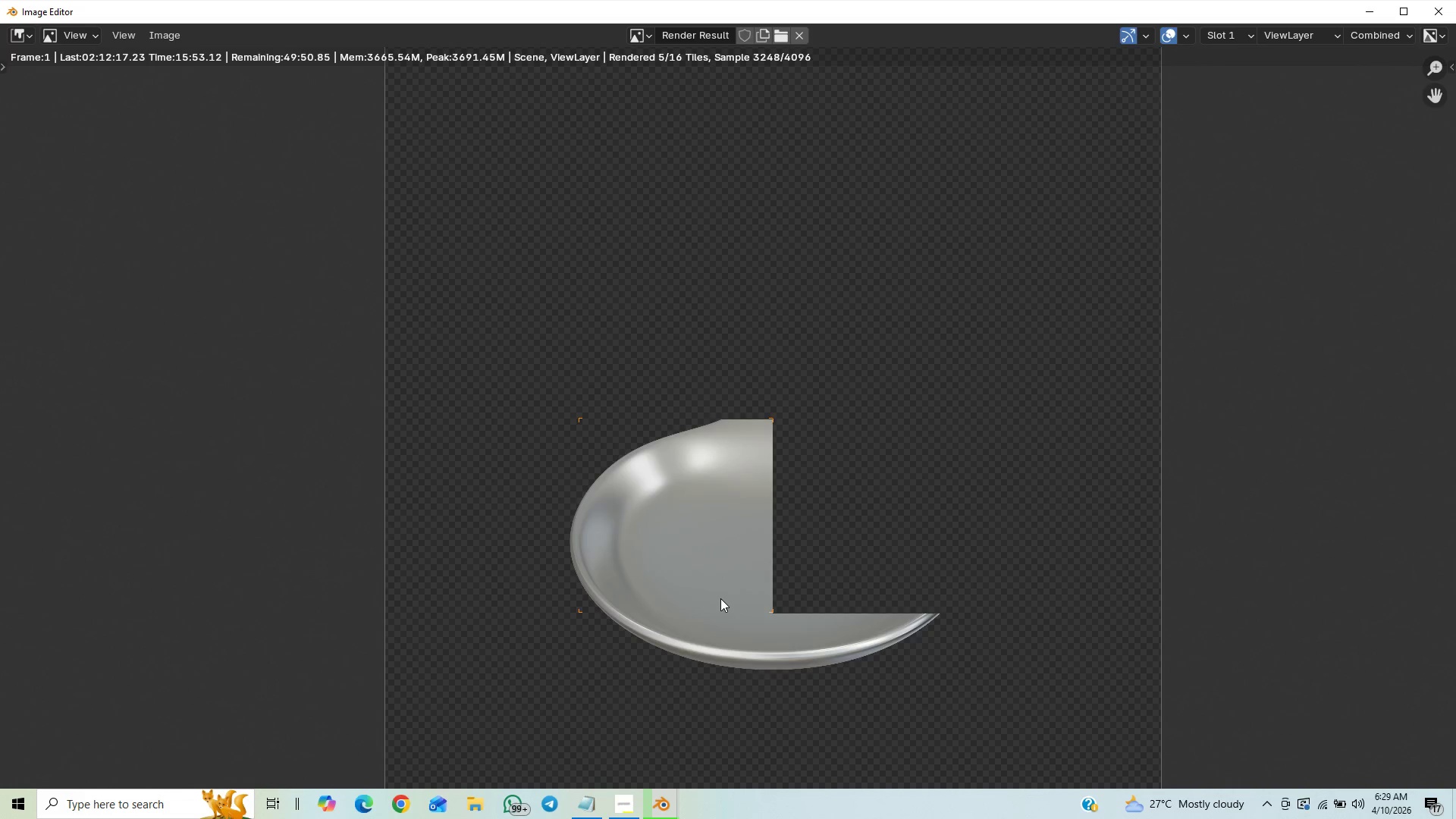 
wait(10.12)
 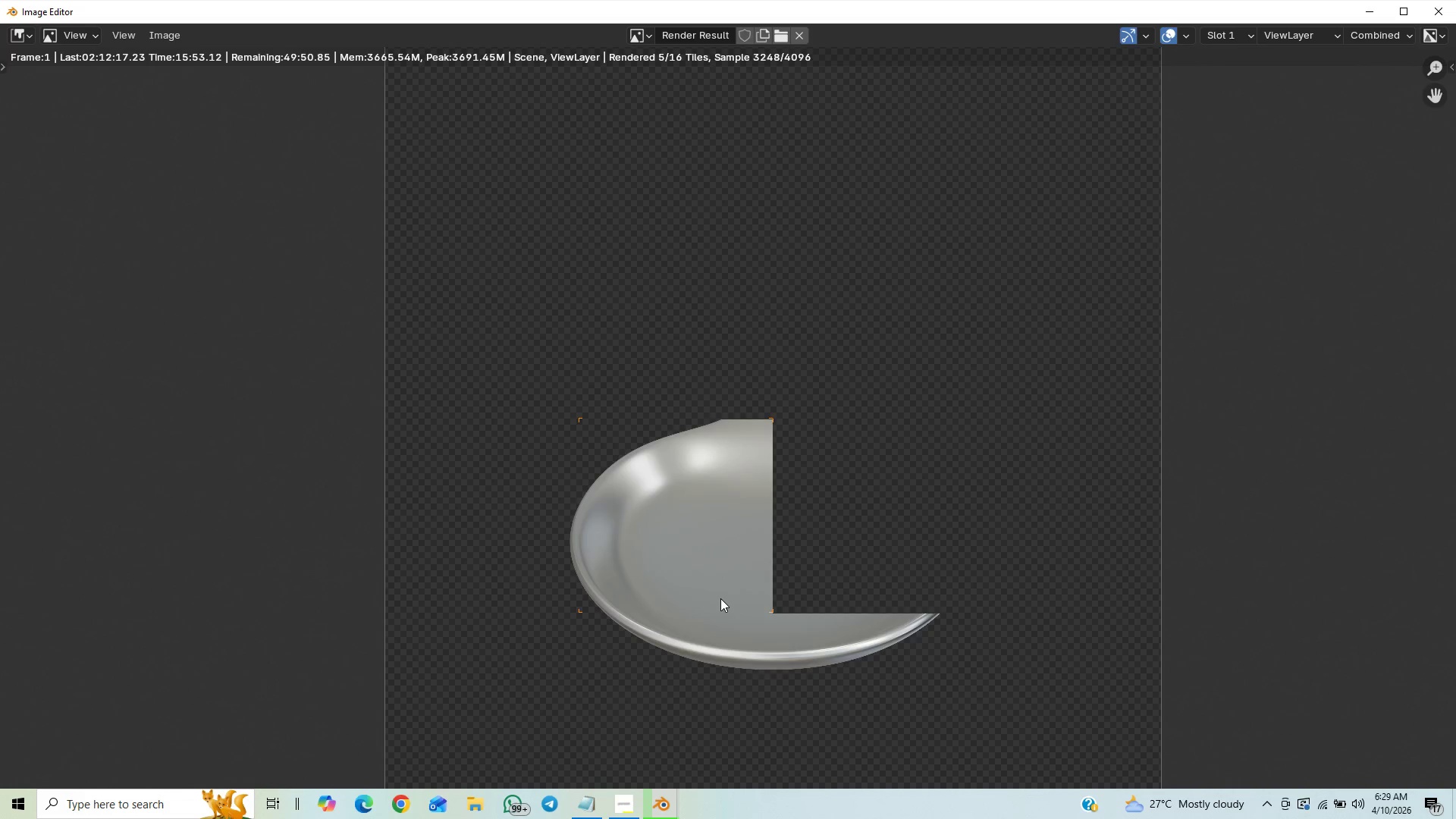 
scroll: coordinate [730, 574], scroll_direction: down, amount: 3.0
 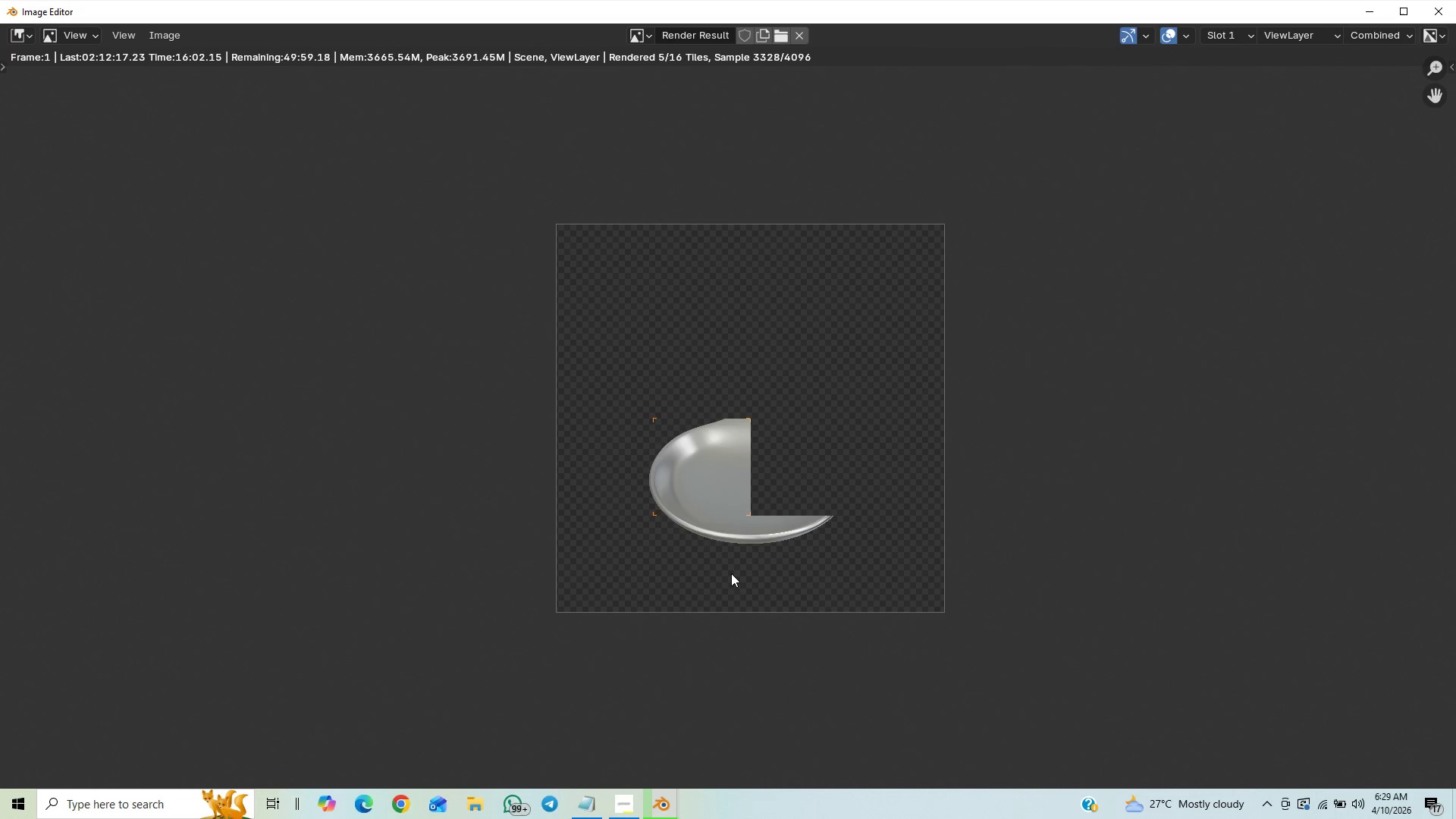 
scroll: coordinate [730, 562], scroll_direction: up, amount: 4.0
 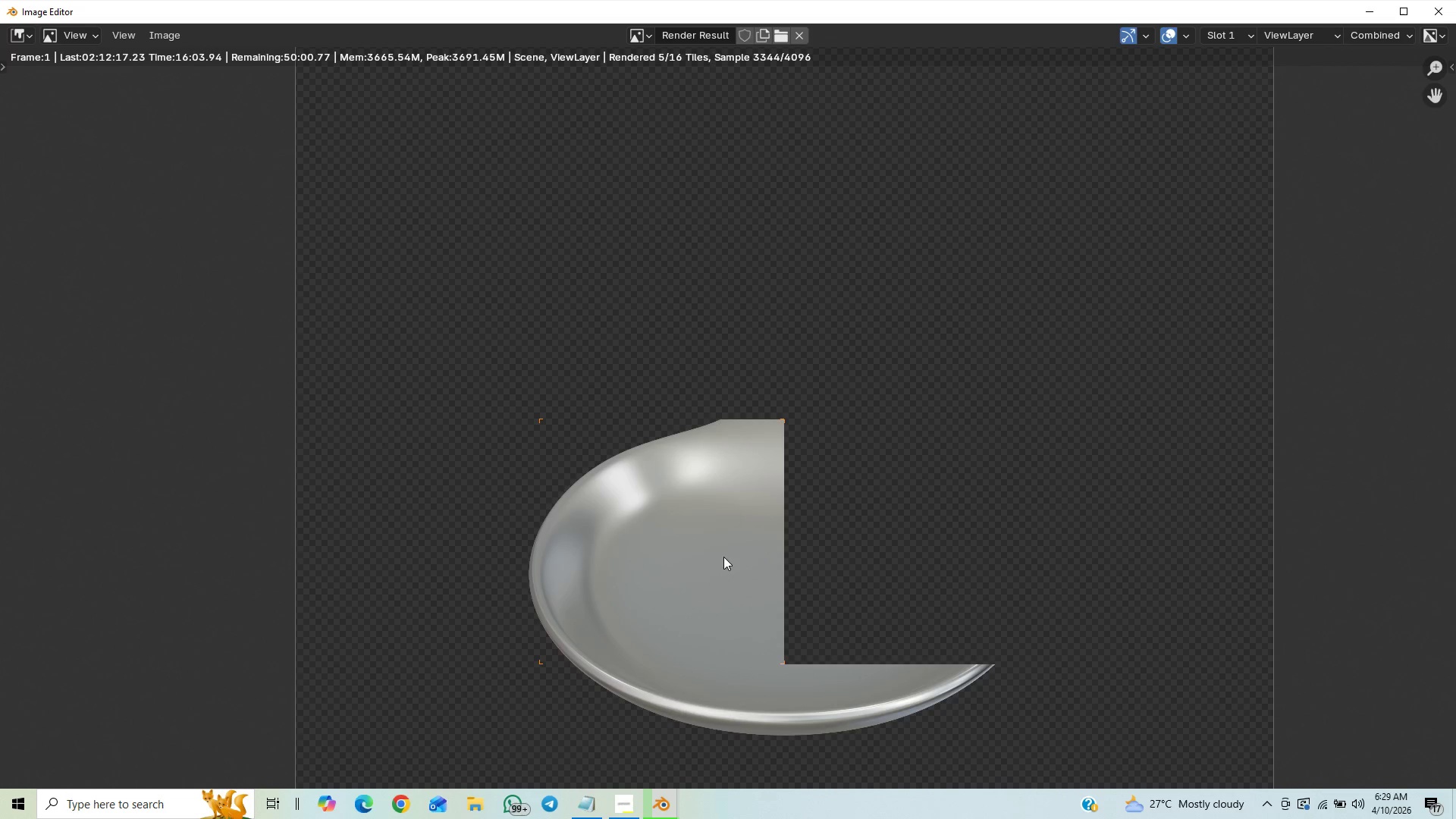 
scroll: coordinate [733, 581], scroll_direction: down, amount: 4.0
 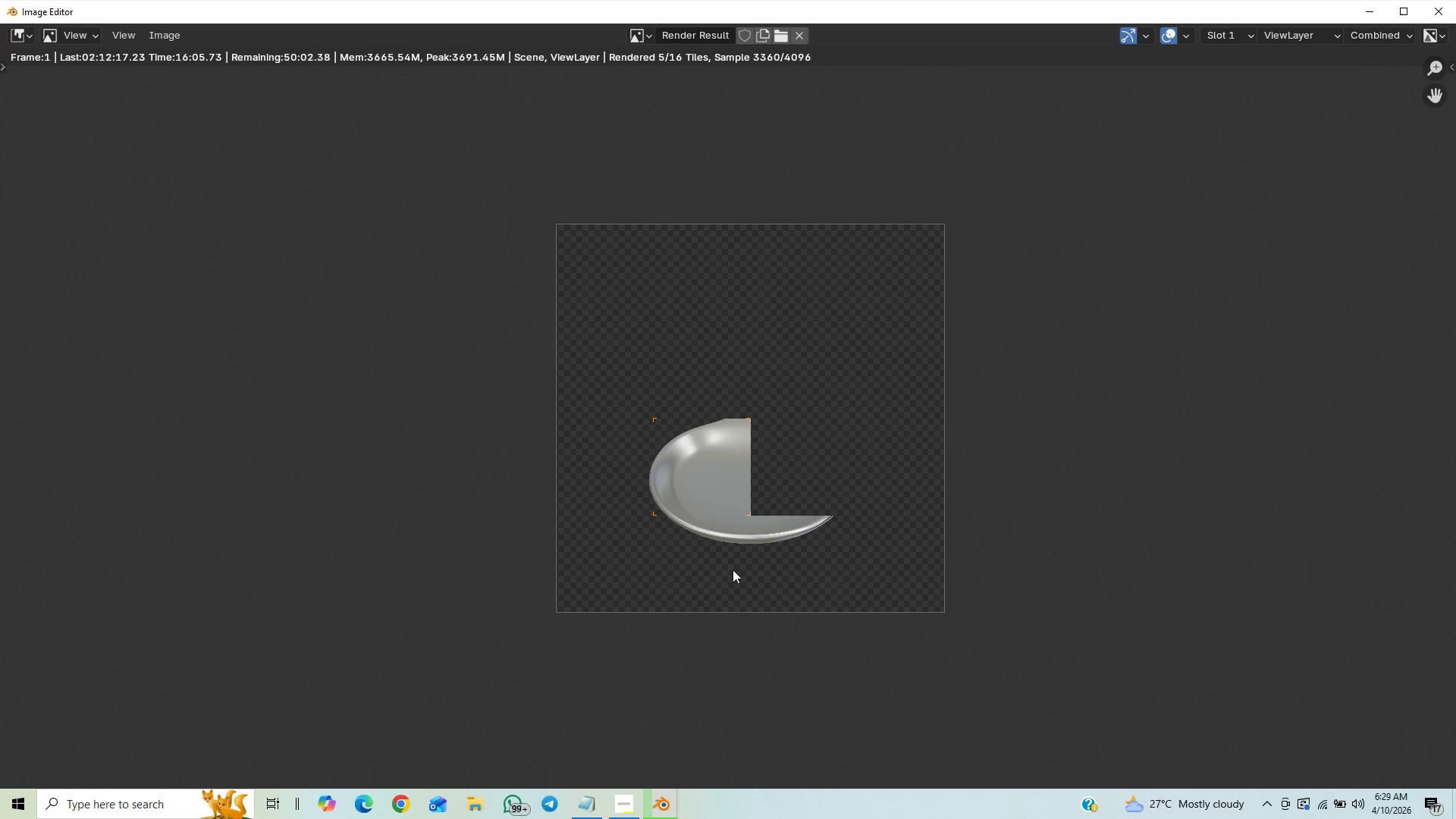 
scroll: coordinate [749, 561], scroll_direction: up, amount: 4.0
 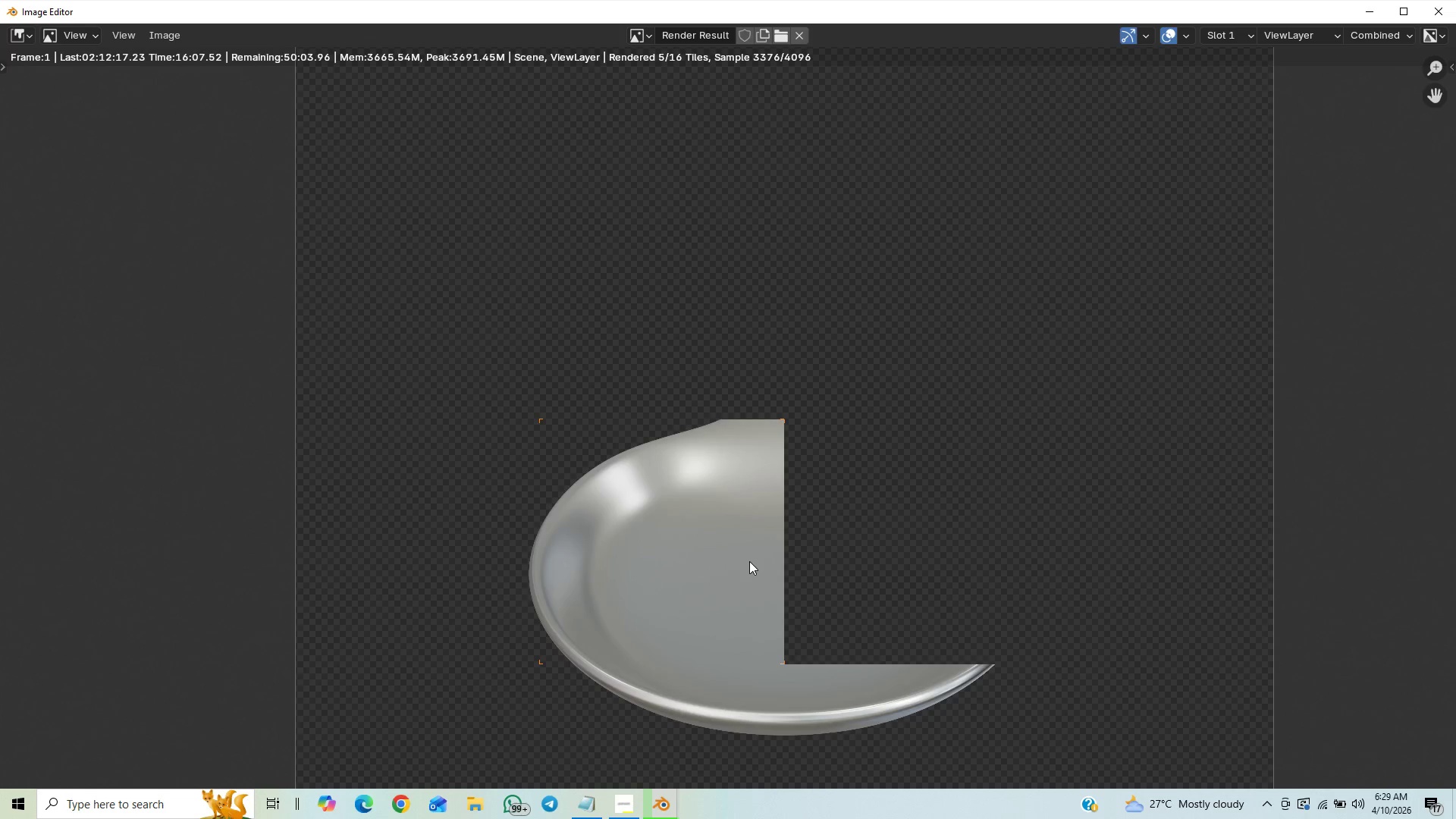 
scroll: coordinate [751, 561], scroll_direction: down, amount: 2.0
 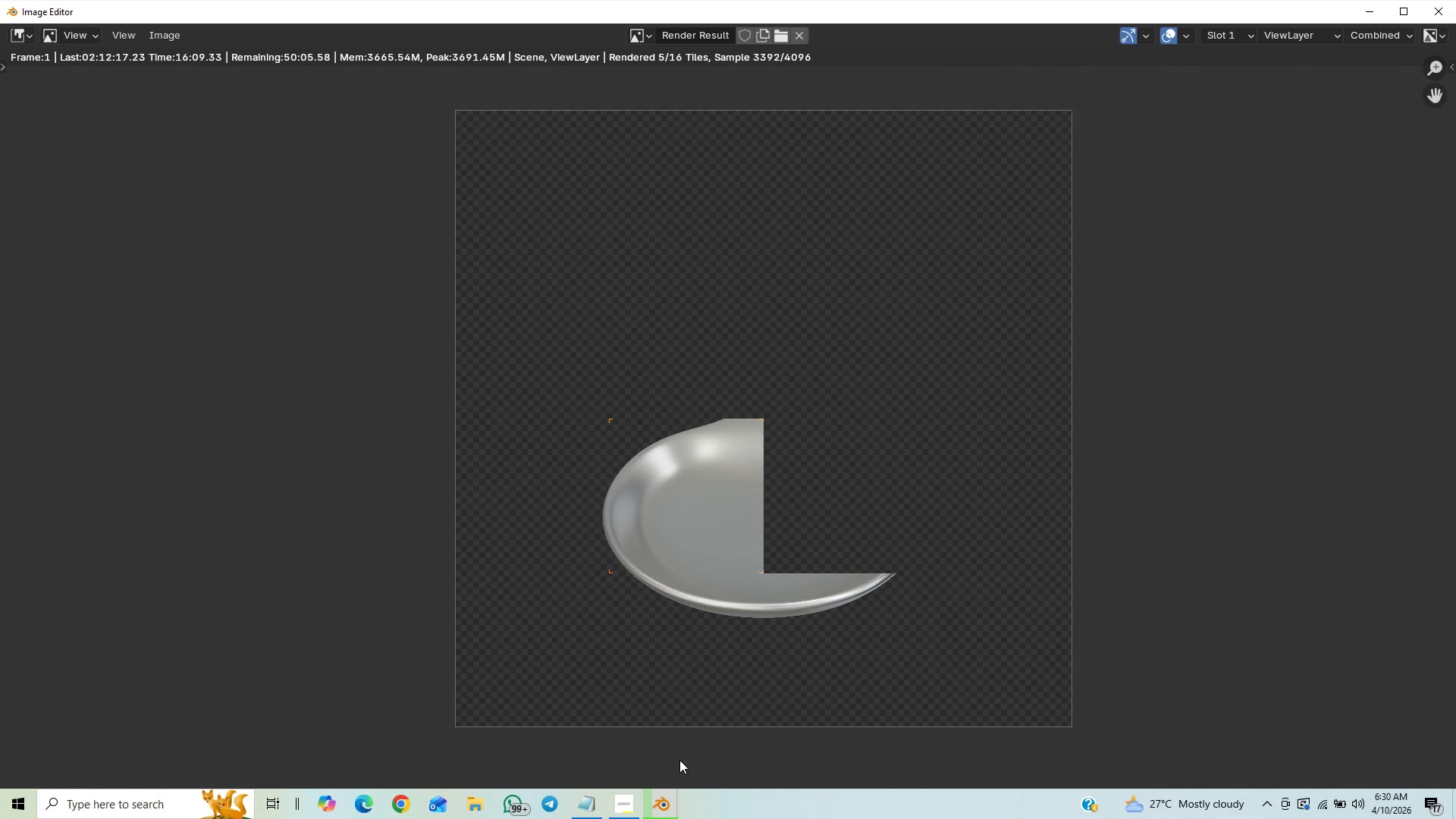 
left_click([620, 806])